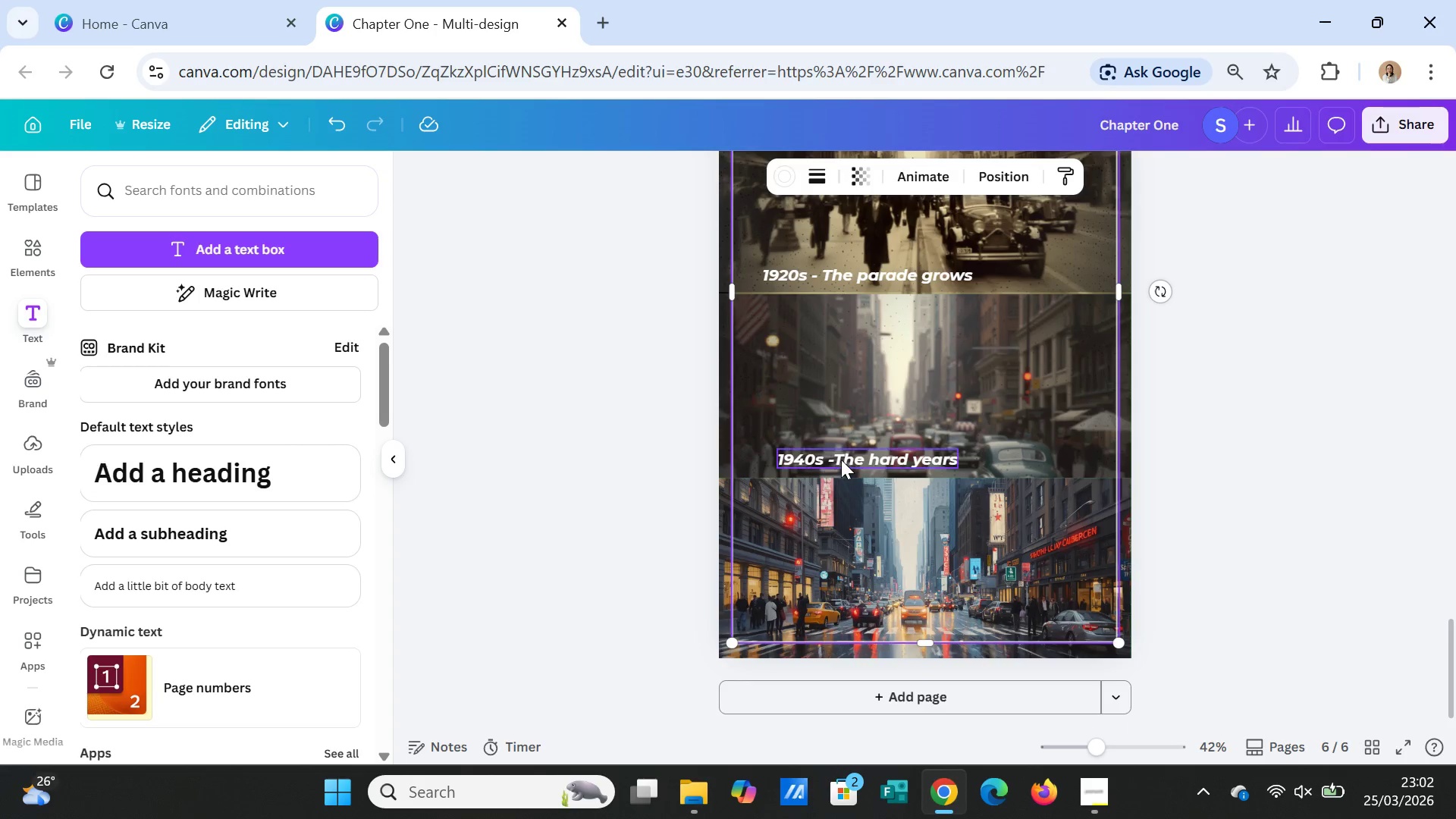 
left_click([841, 459])
 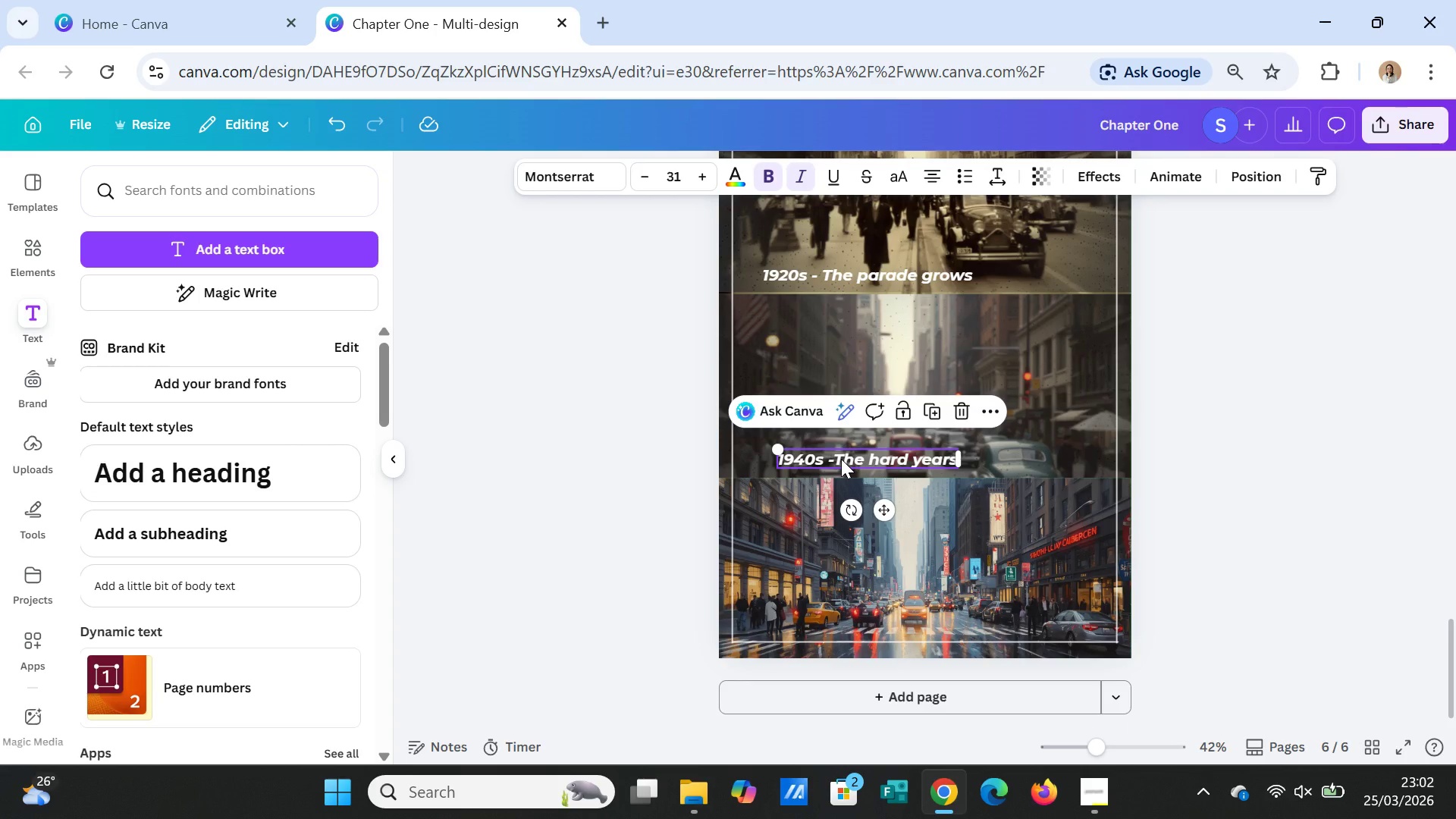 
key(Control+C)
 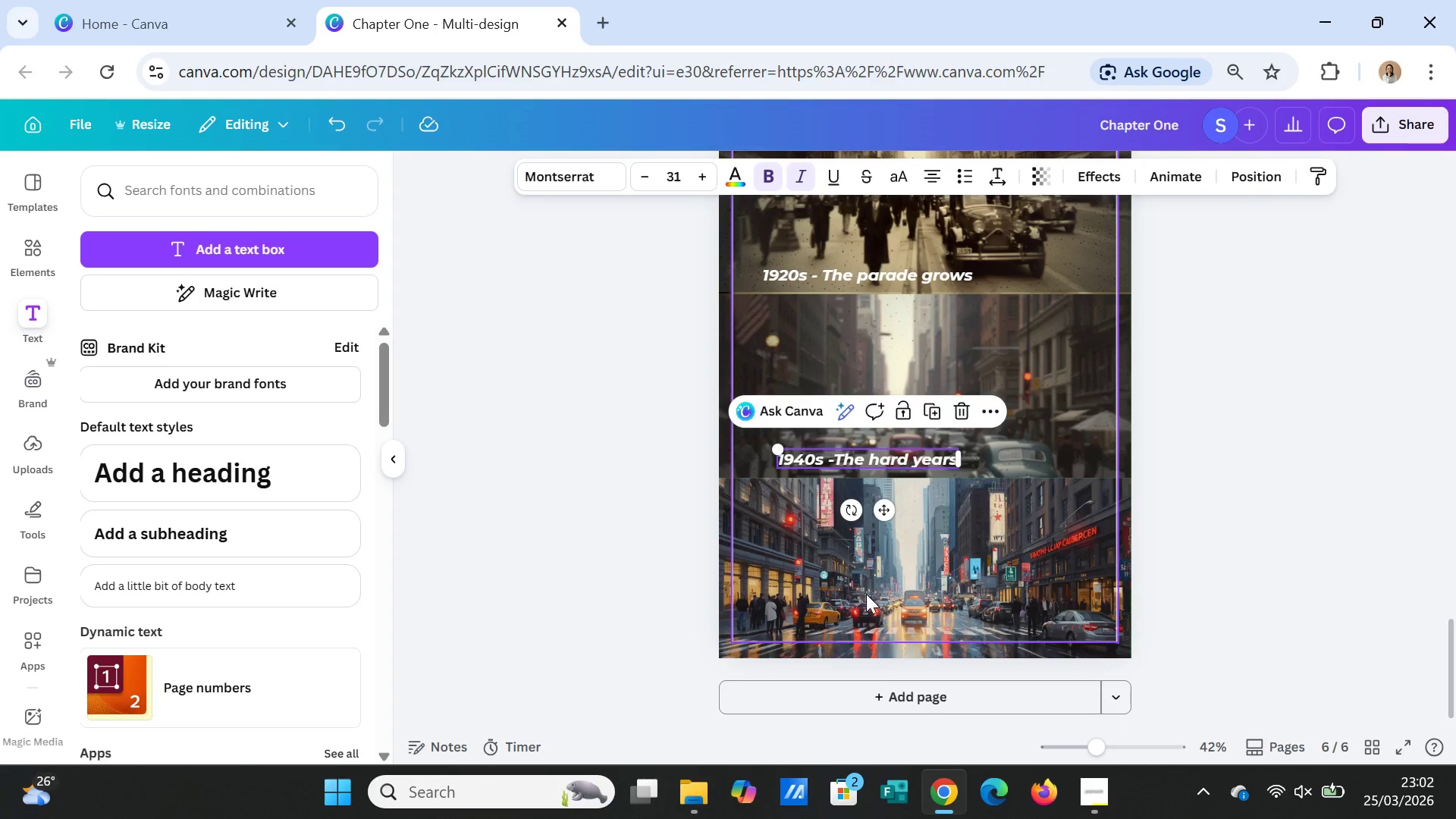 
key(Control+V)
 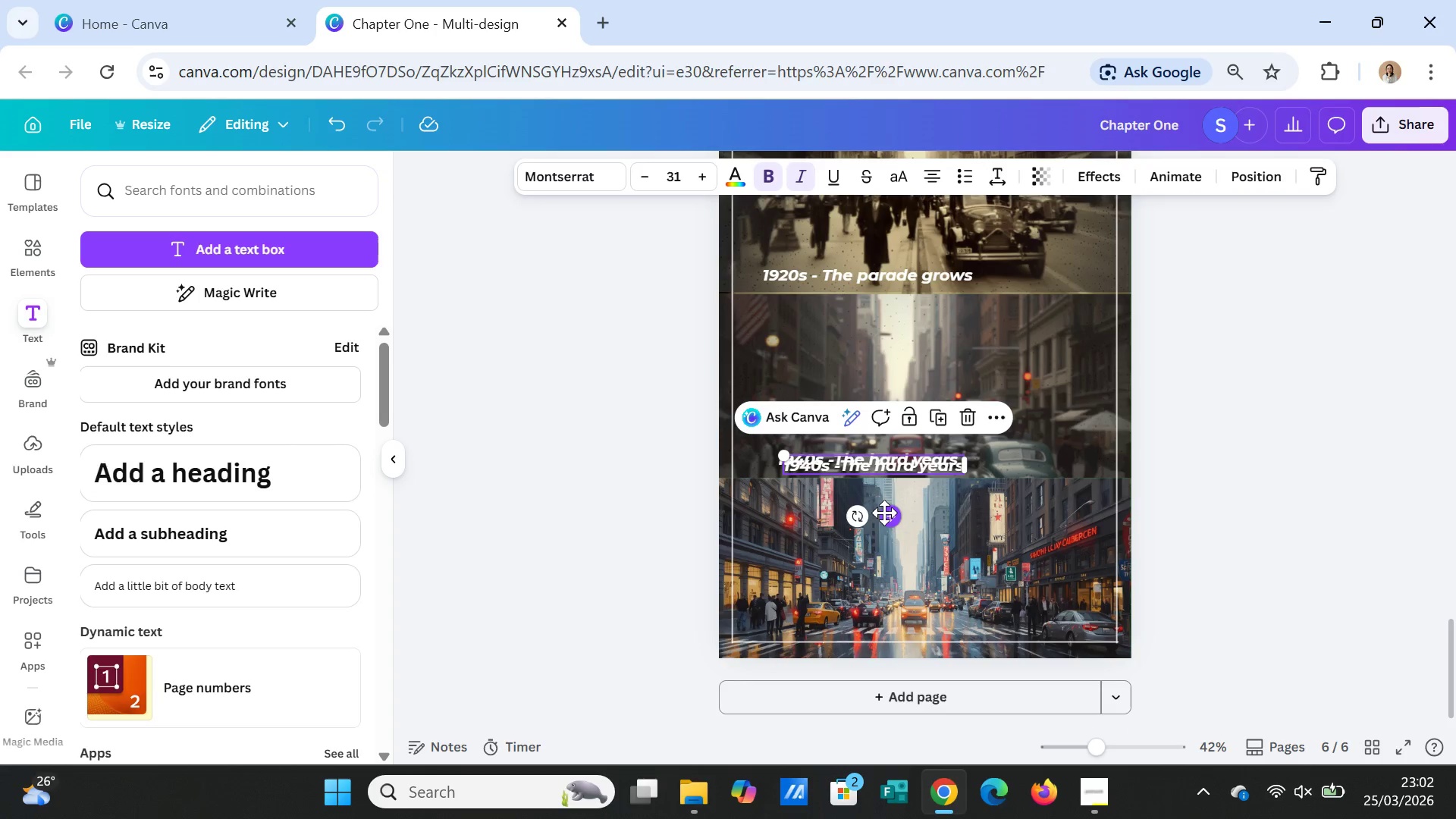 
left_click_drag(start_coordinate=[884, 513], to_coordinate=[869, 653])
 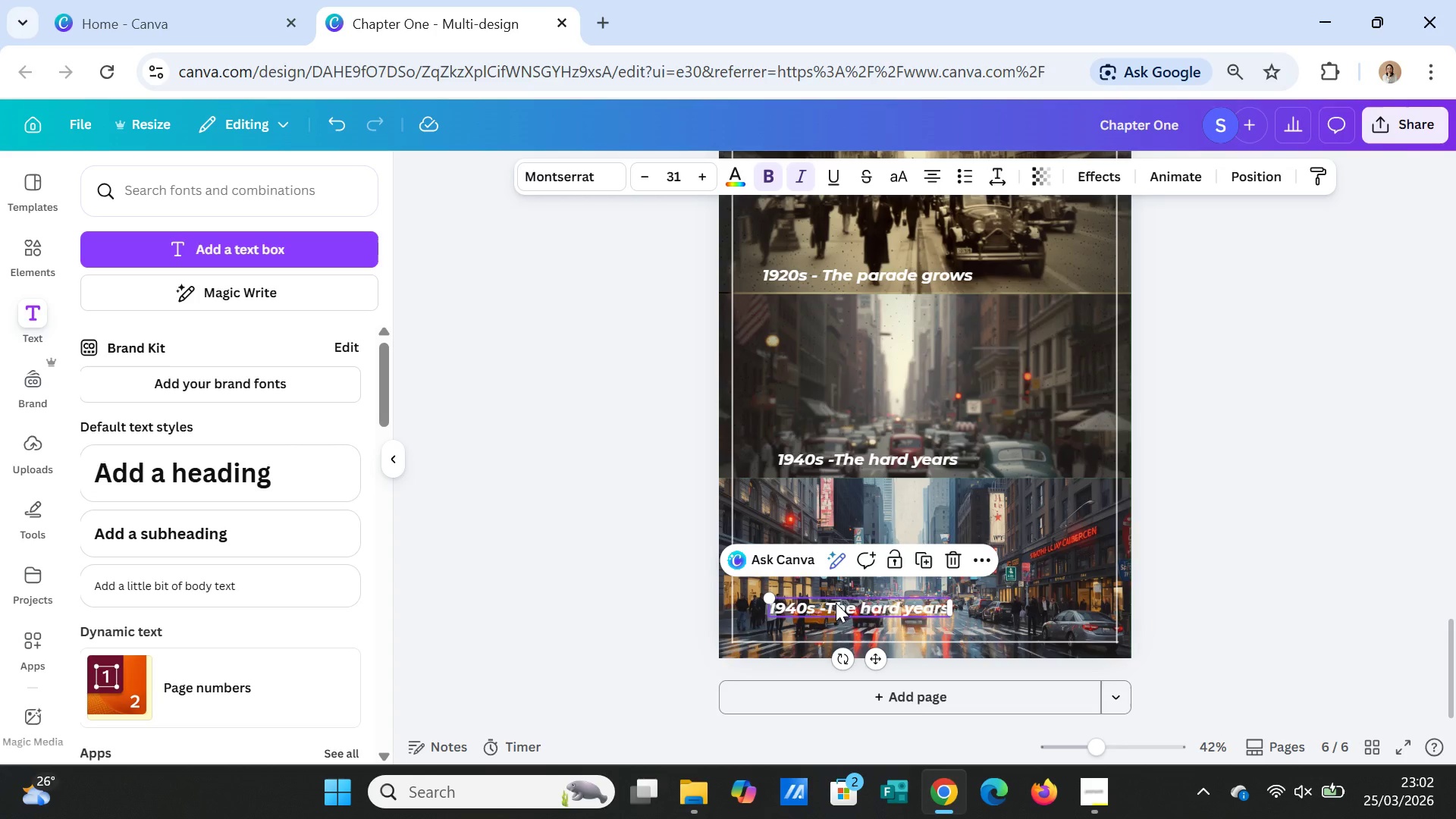 
left_click([836, 603])
 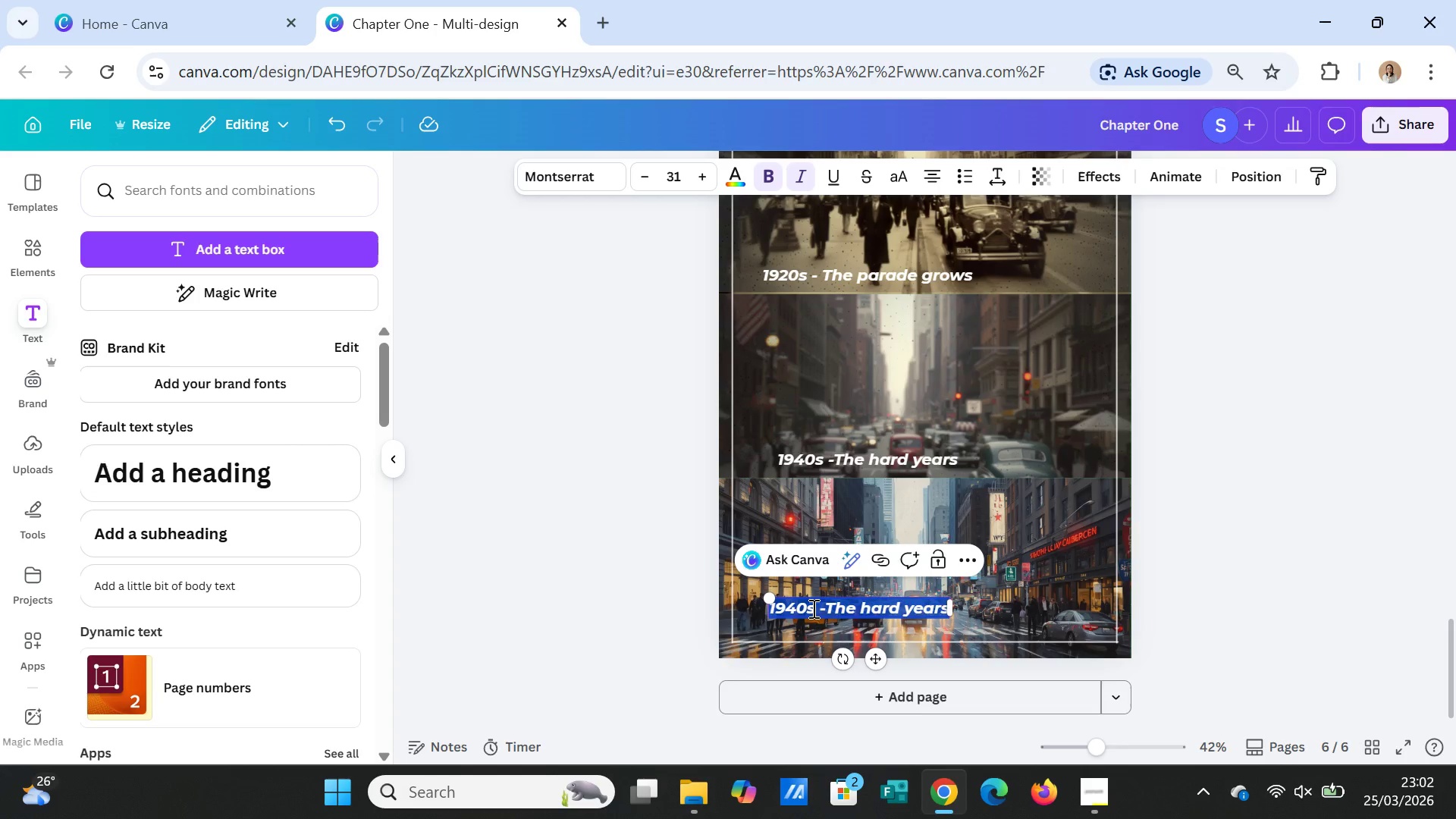 
left_click([812, 608])
 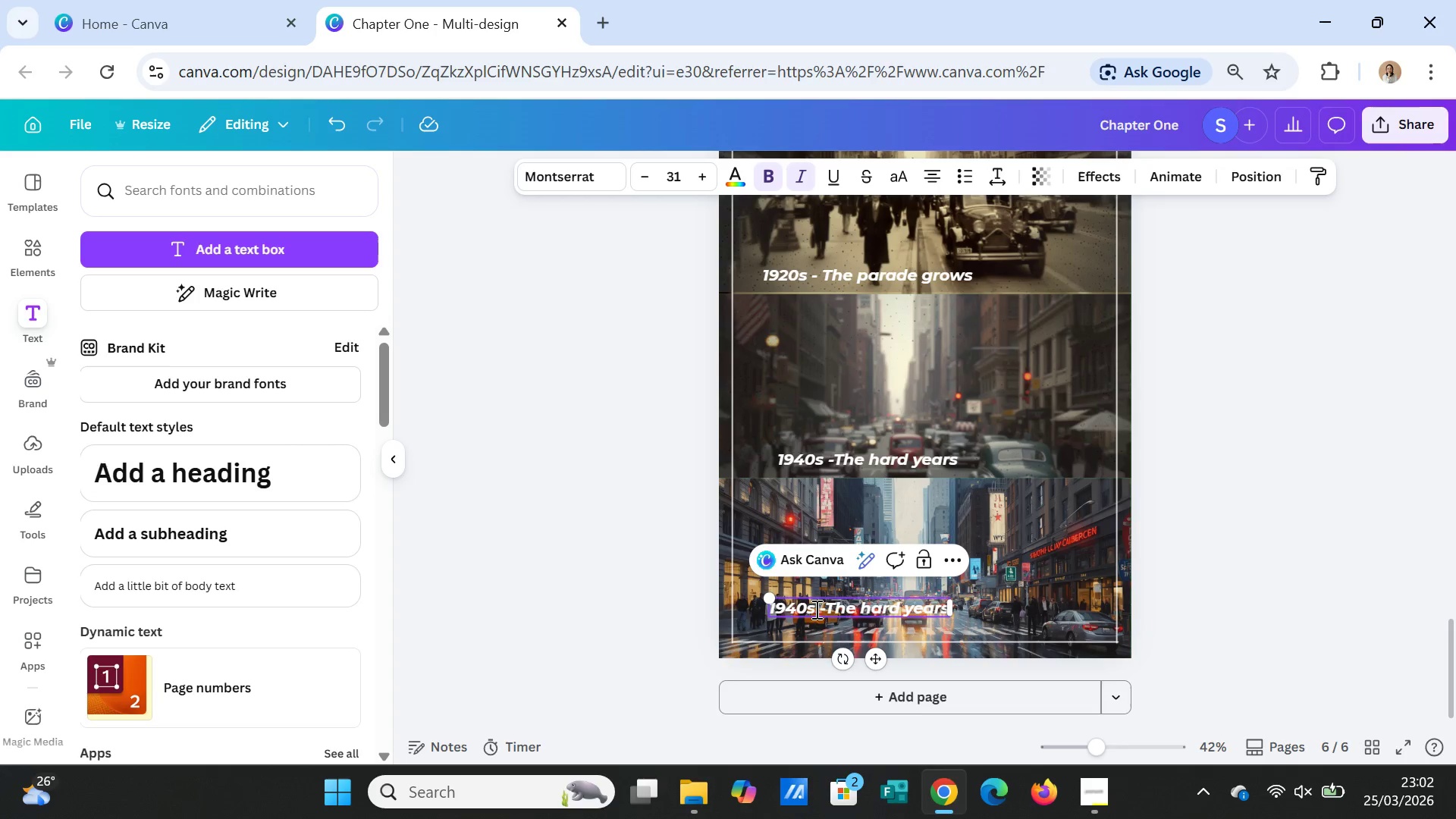 
left_click_drag(start_coordinate=[815, 609], to_coordinate=[761, 604])
 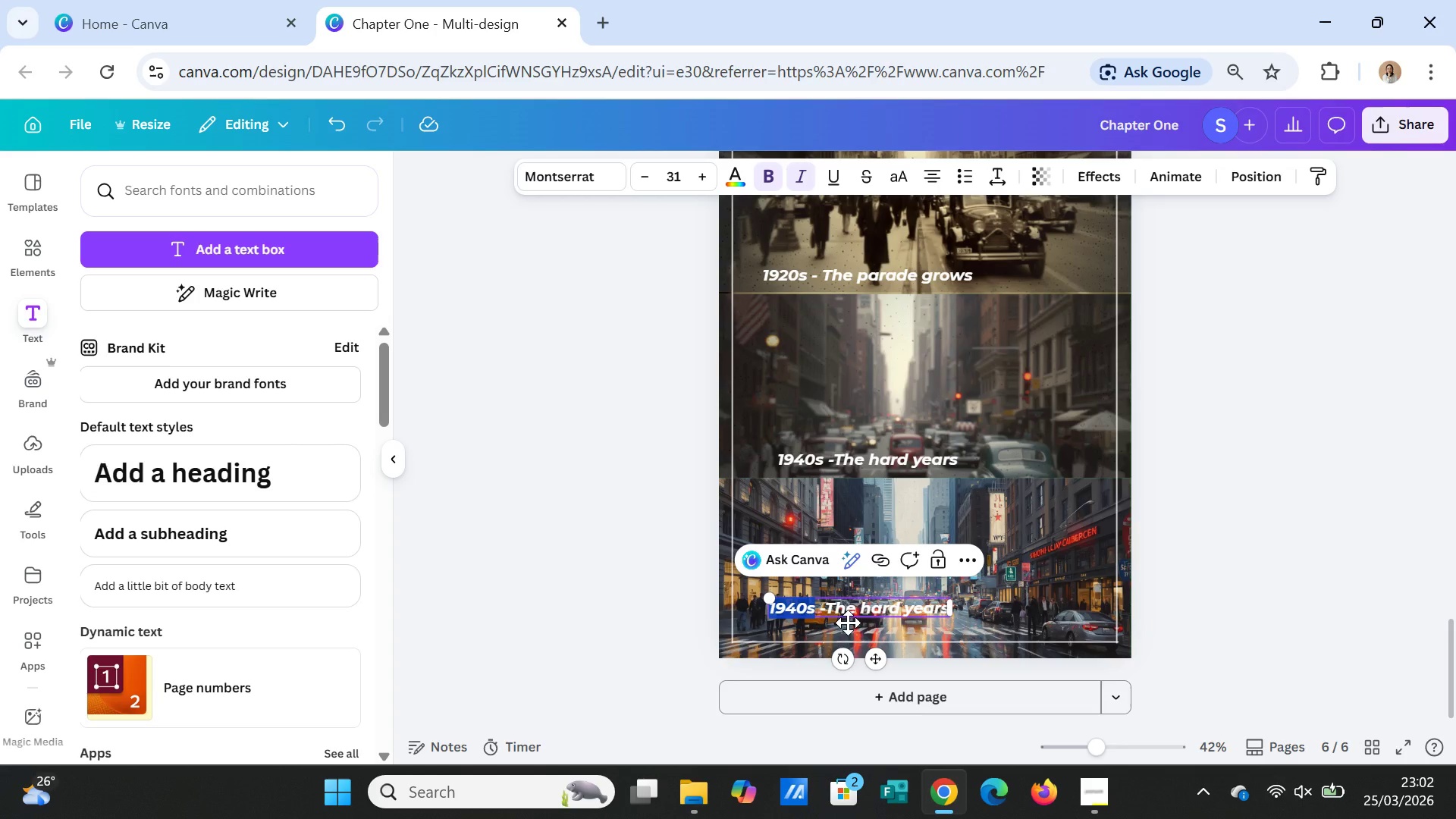 
type(Today)
 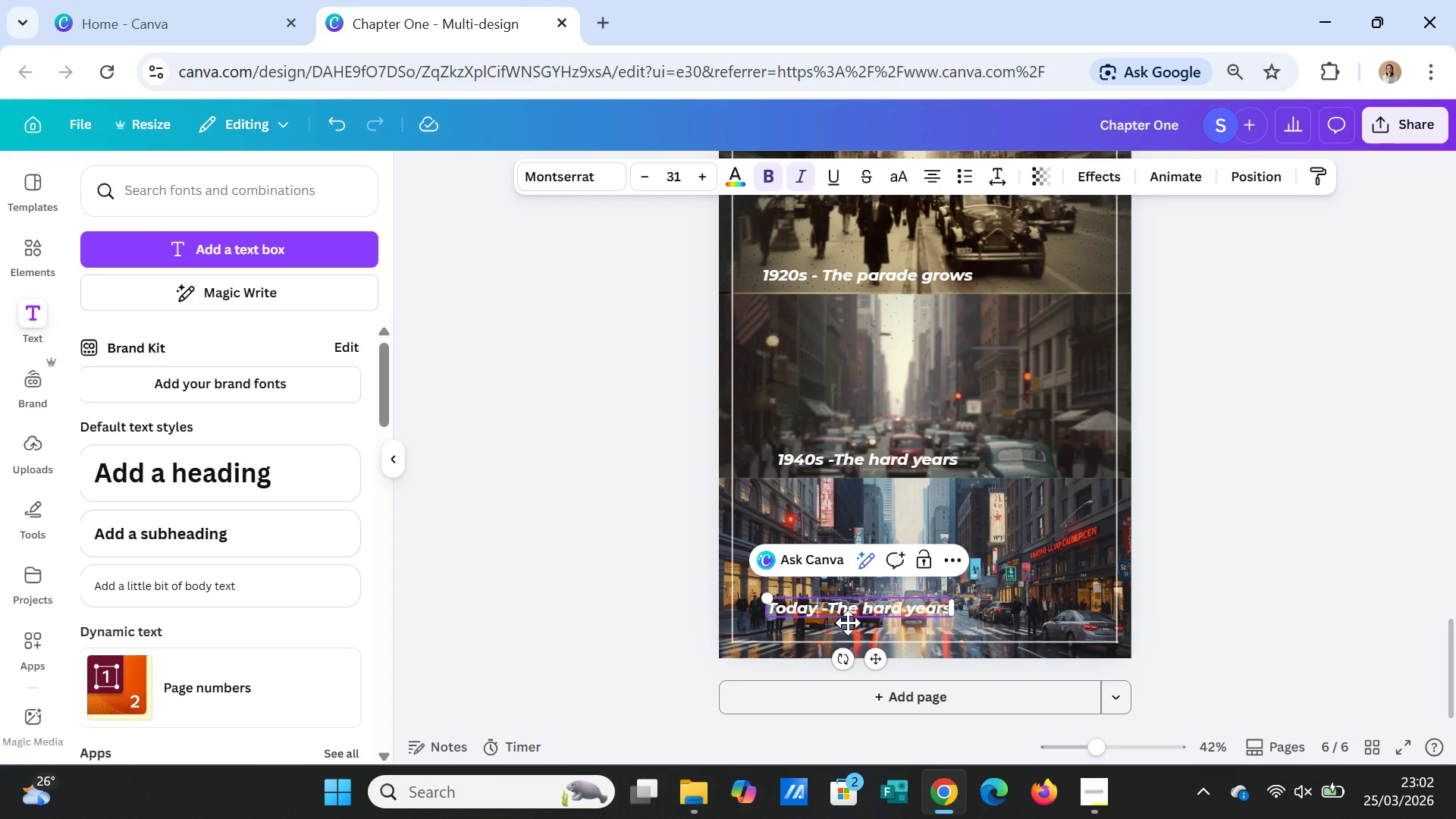 
key(ArrowRight)
 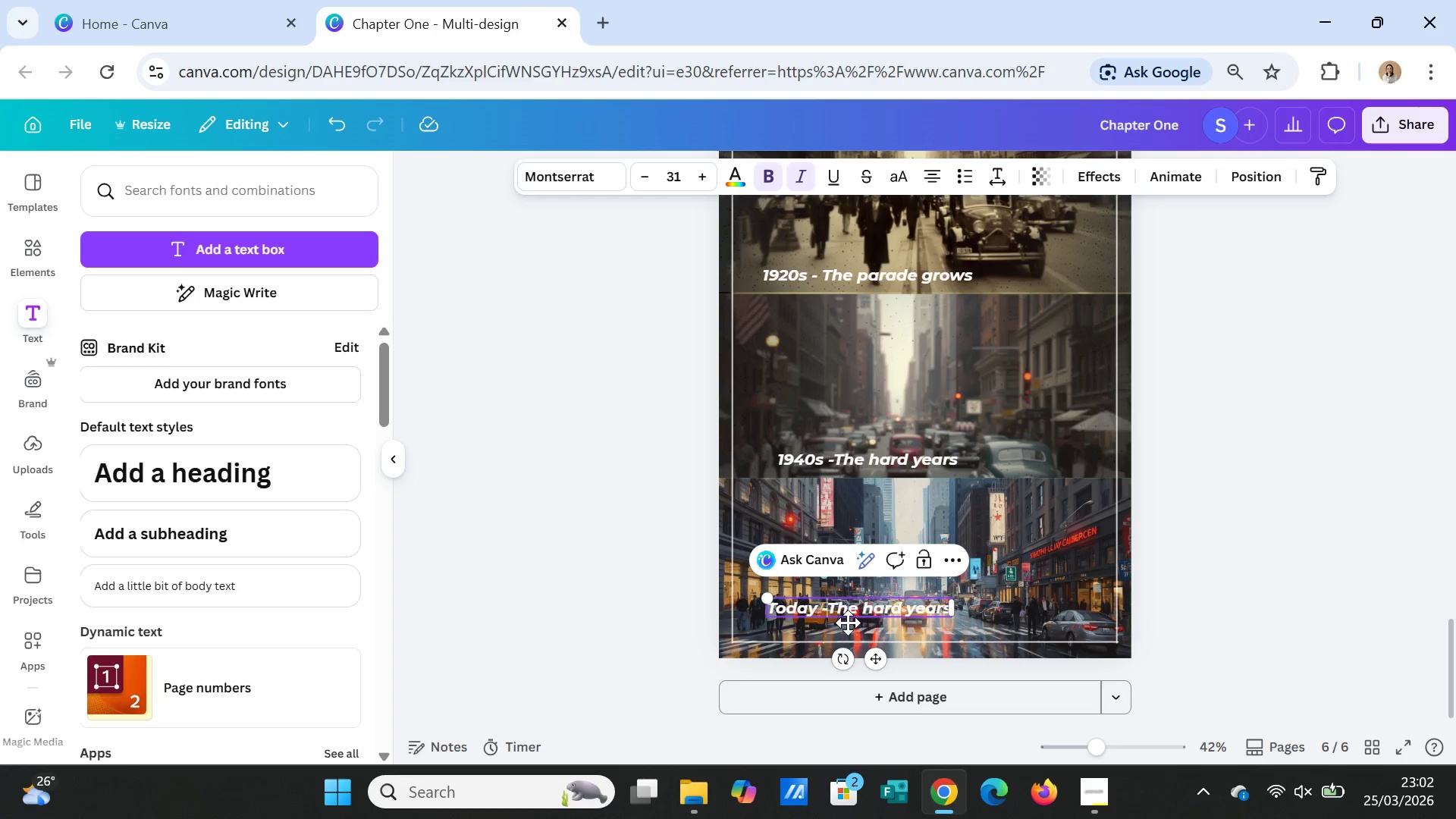 
key(ArrowRight)
 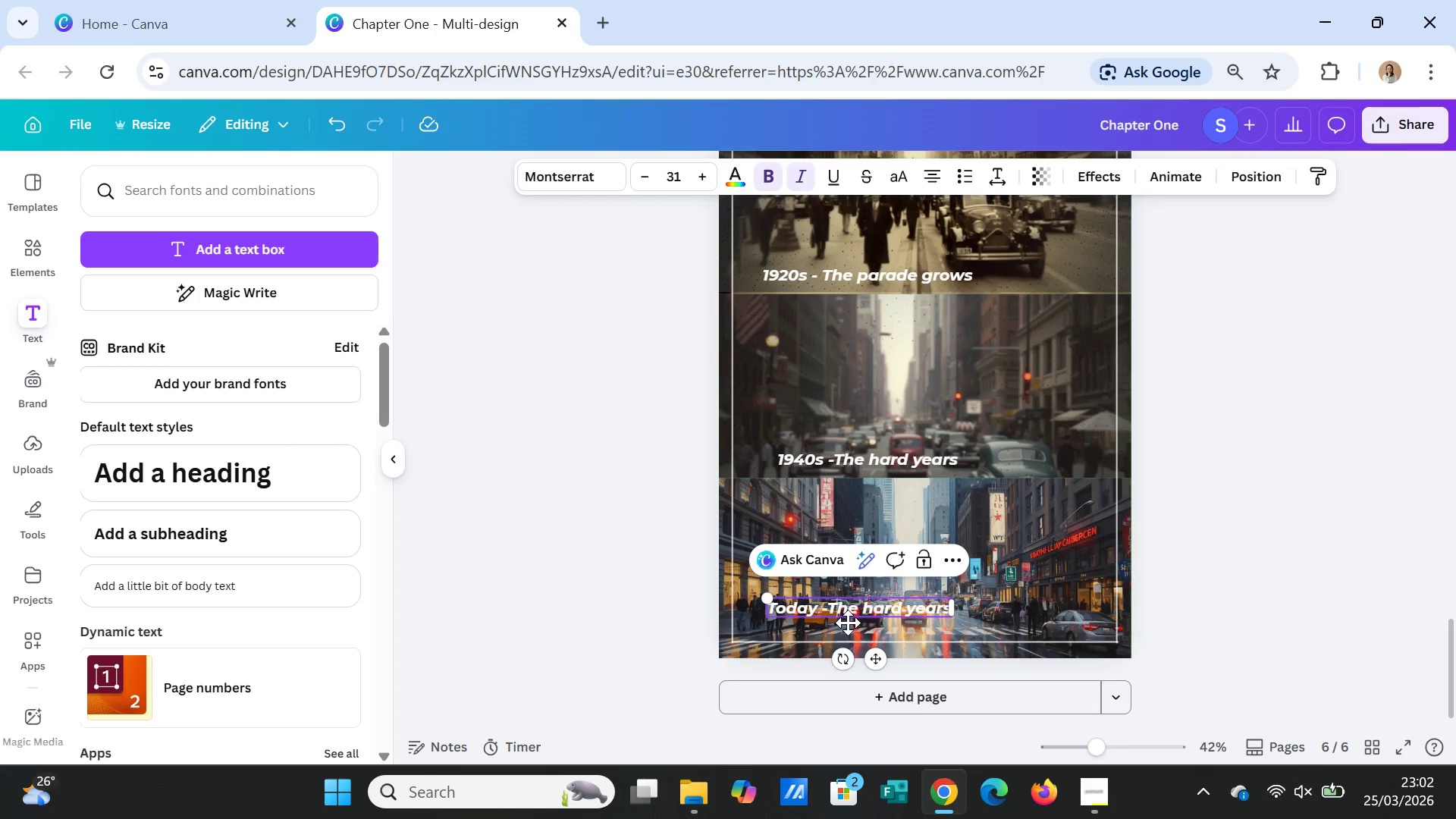 
key(ArrowRight)
 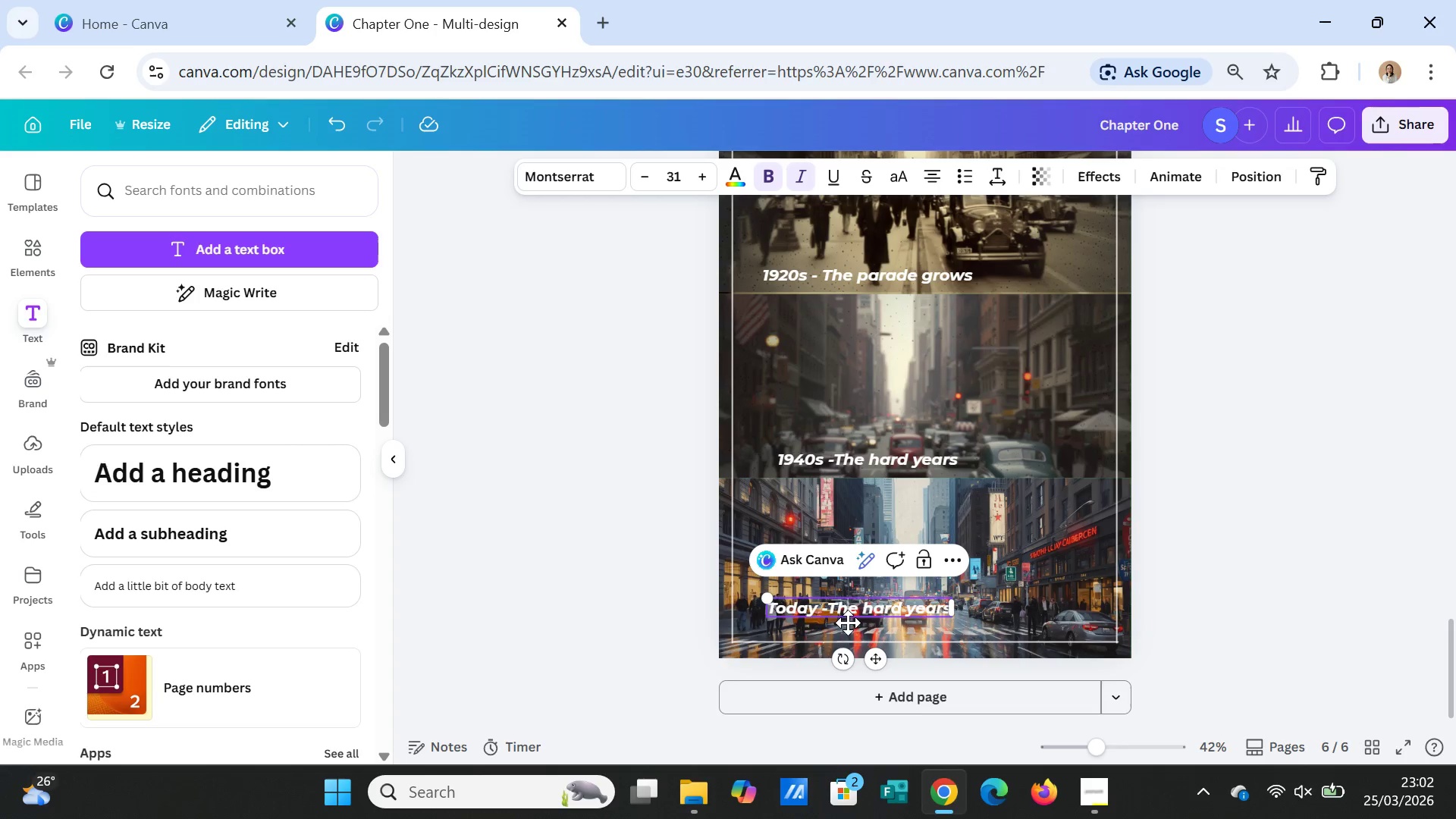 
hold_key(key=ArrowRight, duration=0.98)
 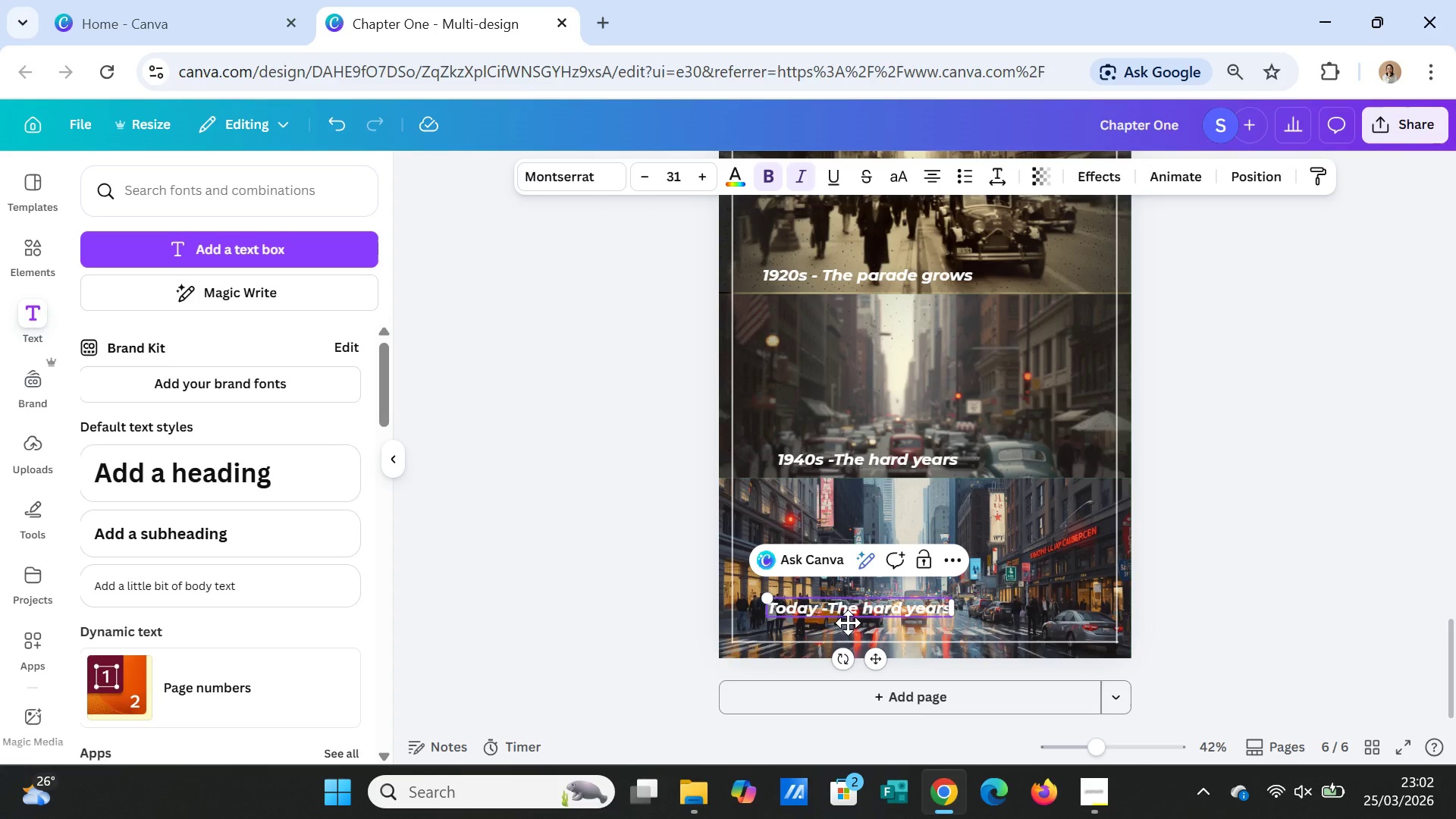 
key(ArrowRight)
 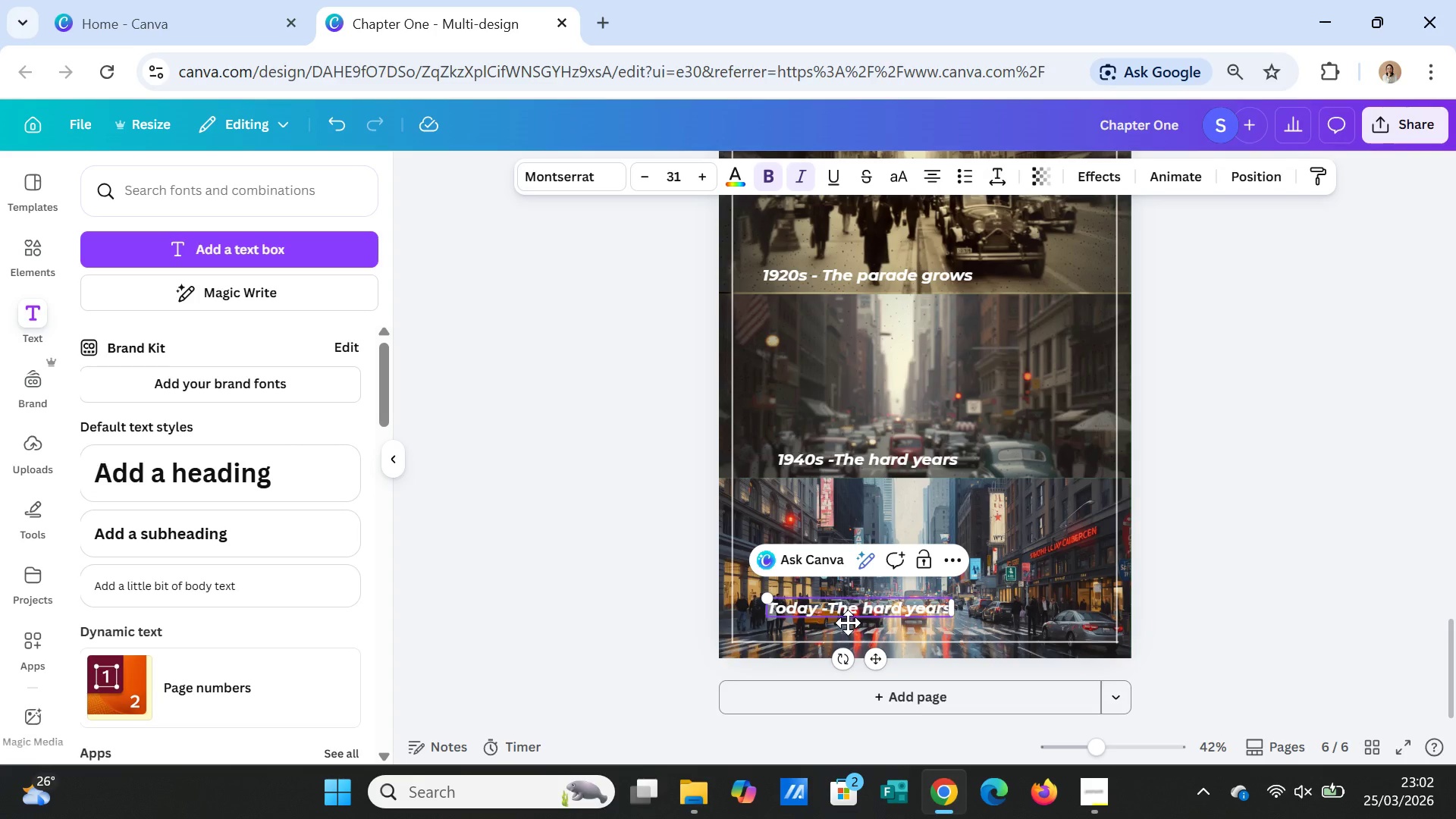 
key(ArrowRight)
 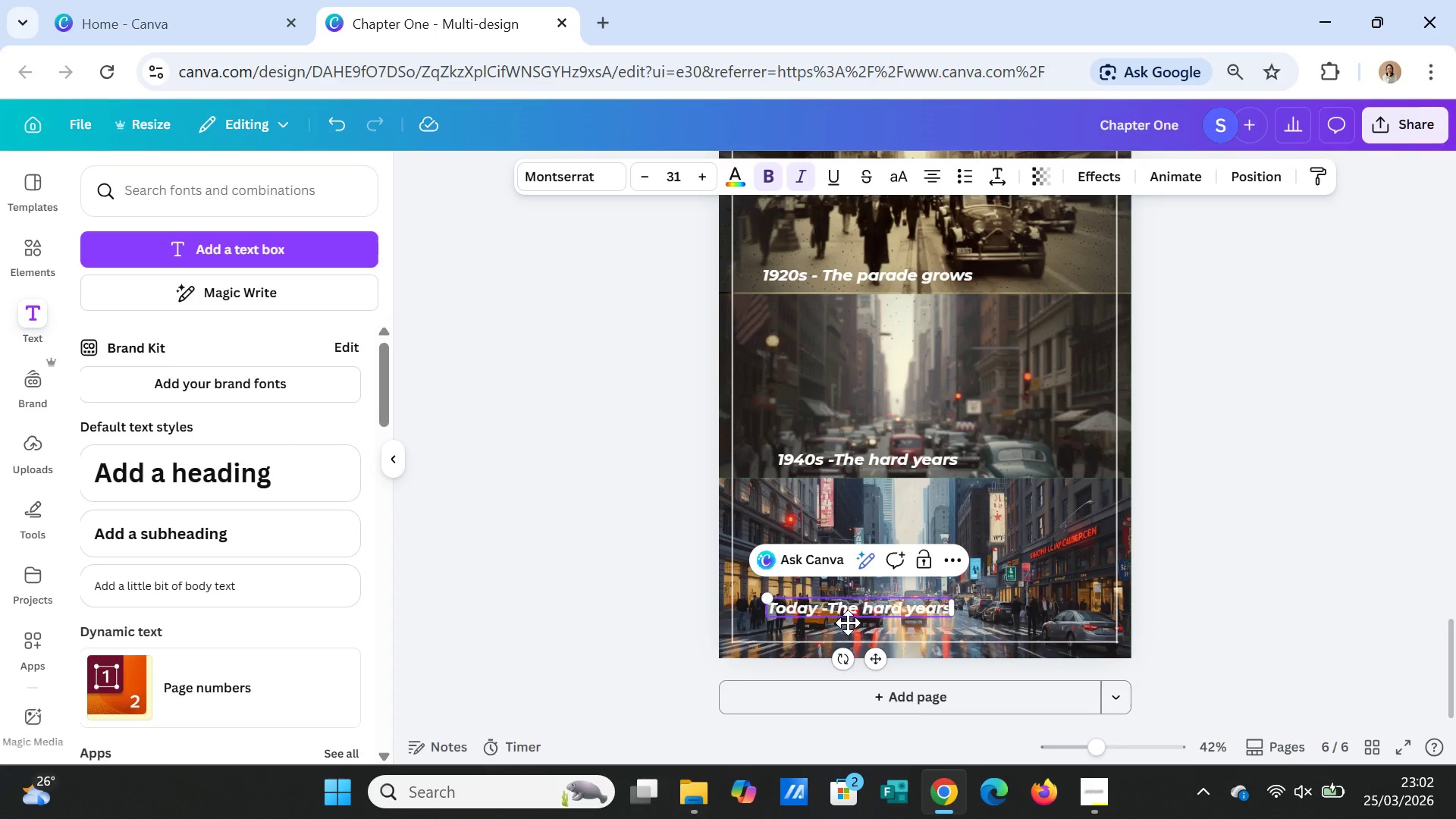 
key(Backspace)
key(Backspace)
key(Backspace)
key(Backspace)
key(Backspace)
key(Backspace)
key(Backspace)
key(Backspace)
key(Backspace)
key(Backspace)
key(Backspace)
key(Backspace)
key(Backspace)
key(Backspace)
type(S)
key(Backspace)
type( Still standing)
 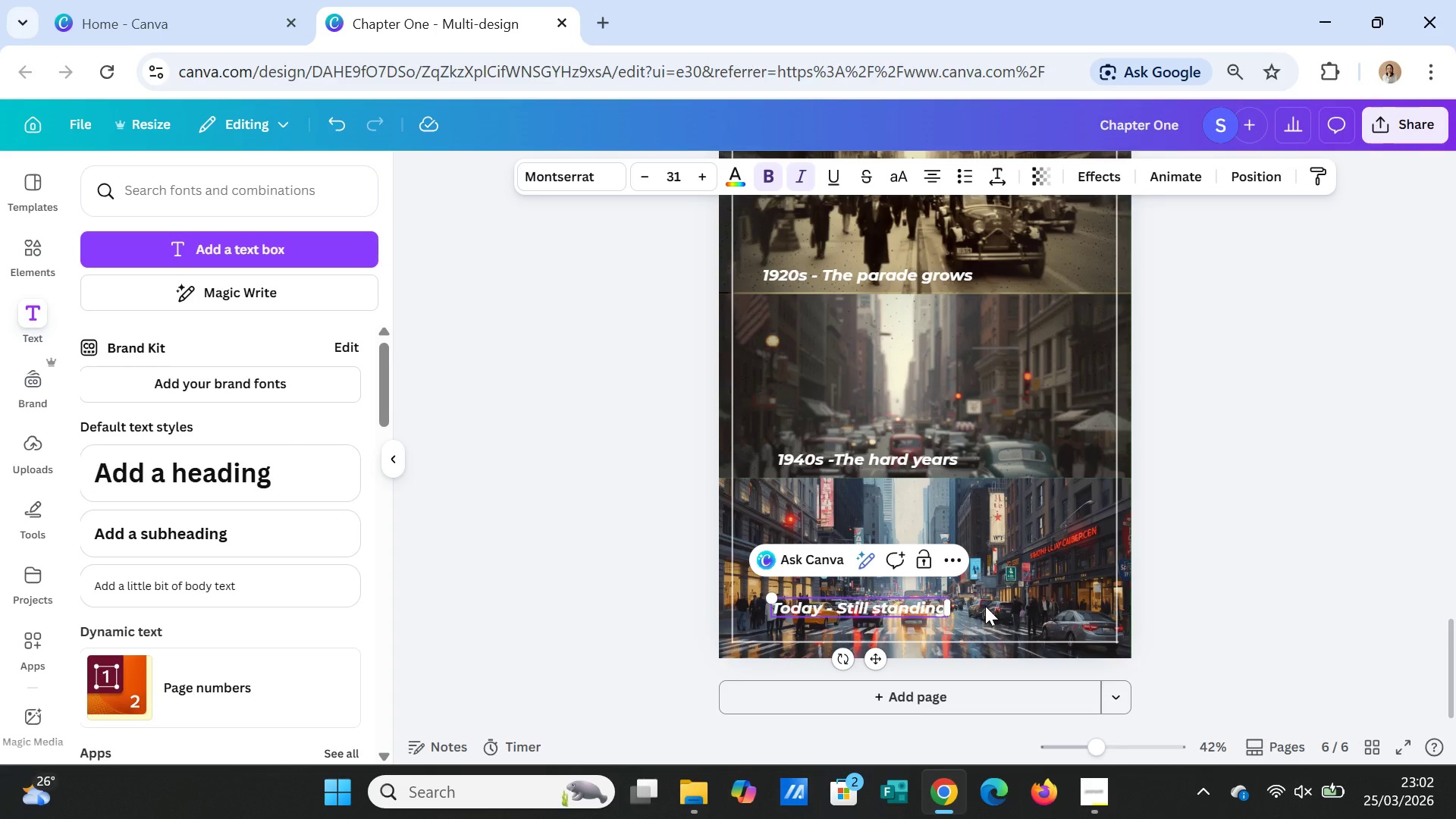 
left_click([1008, 573])
 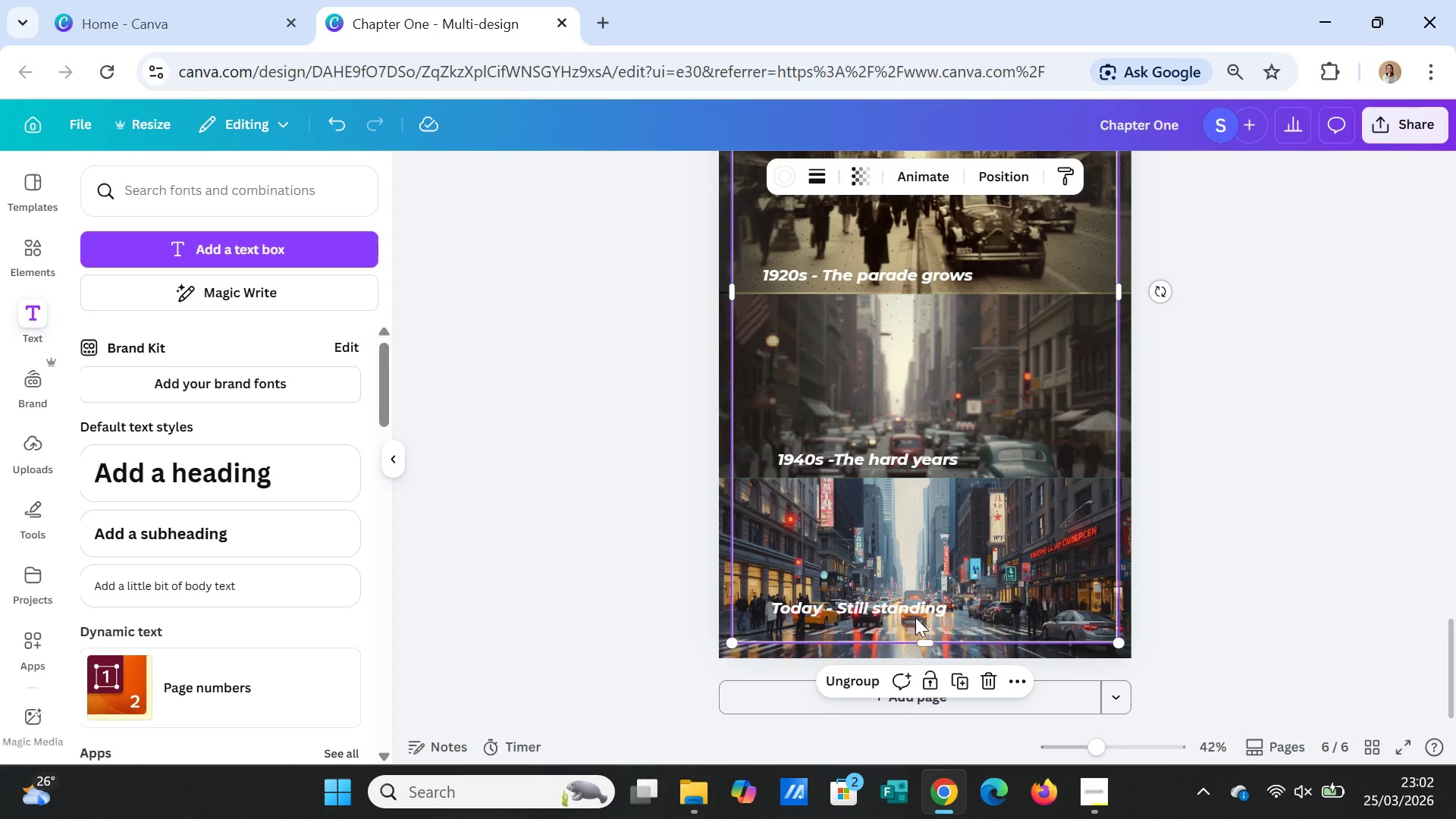 
left_click_drag(start_coordinate=[912, 605], to_coordinate=[903, 605])
 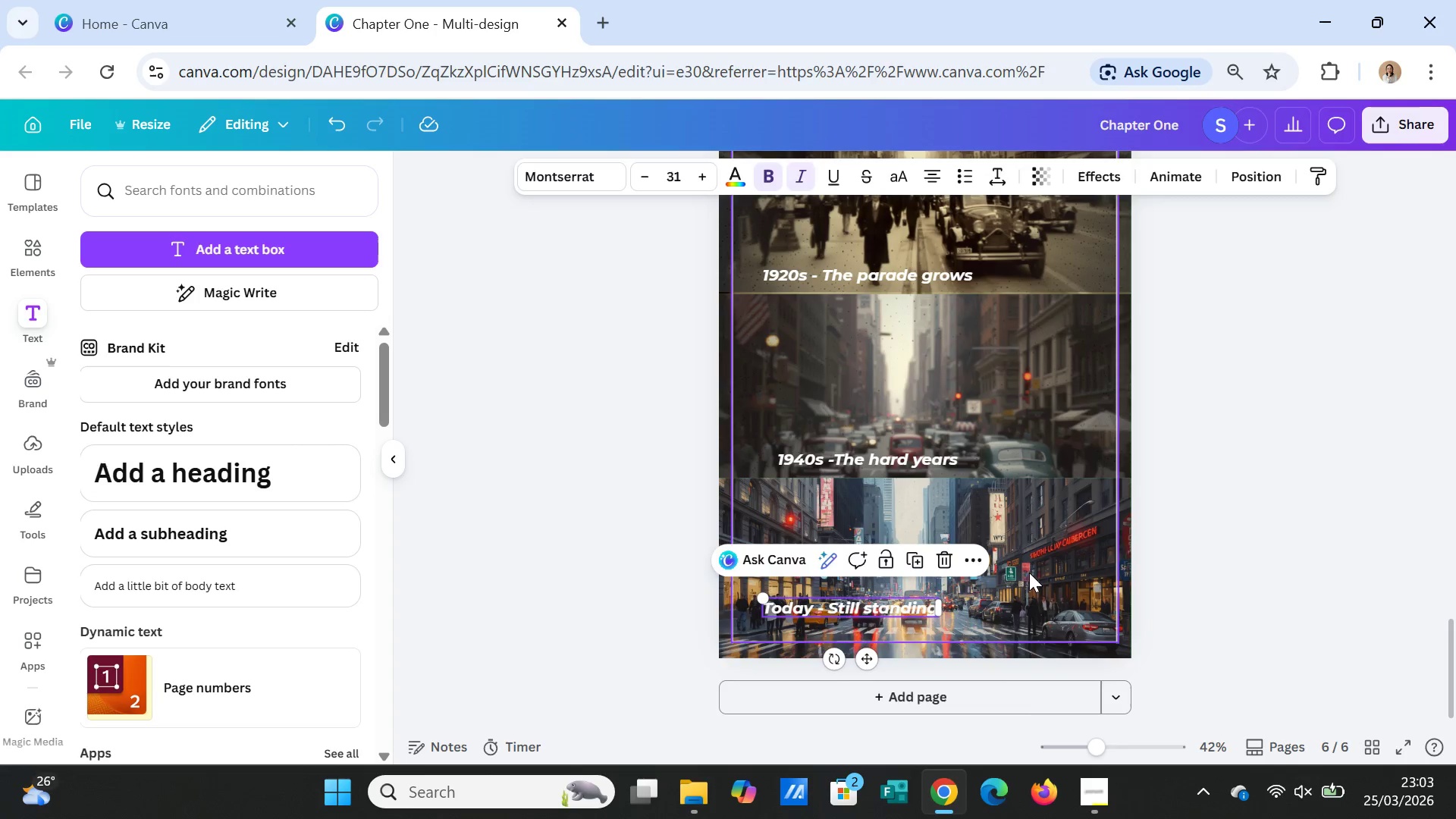 
left_click([1029, 573])
 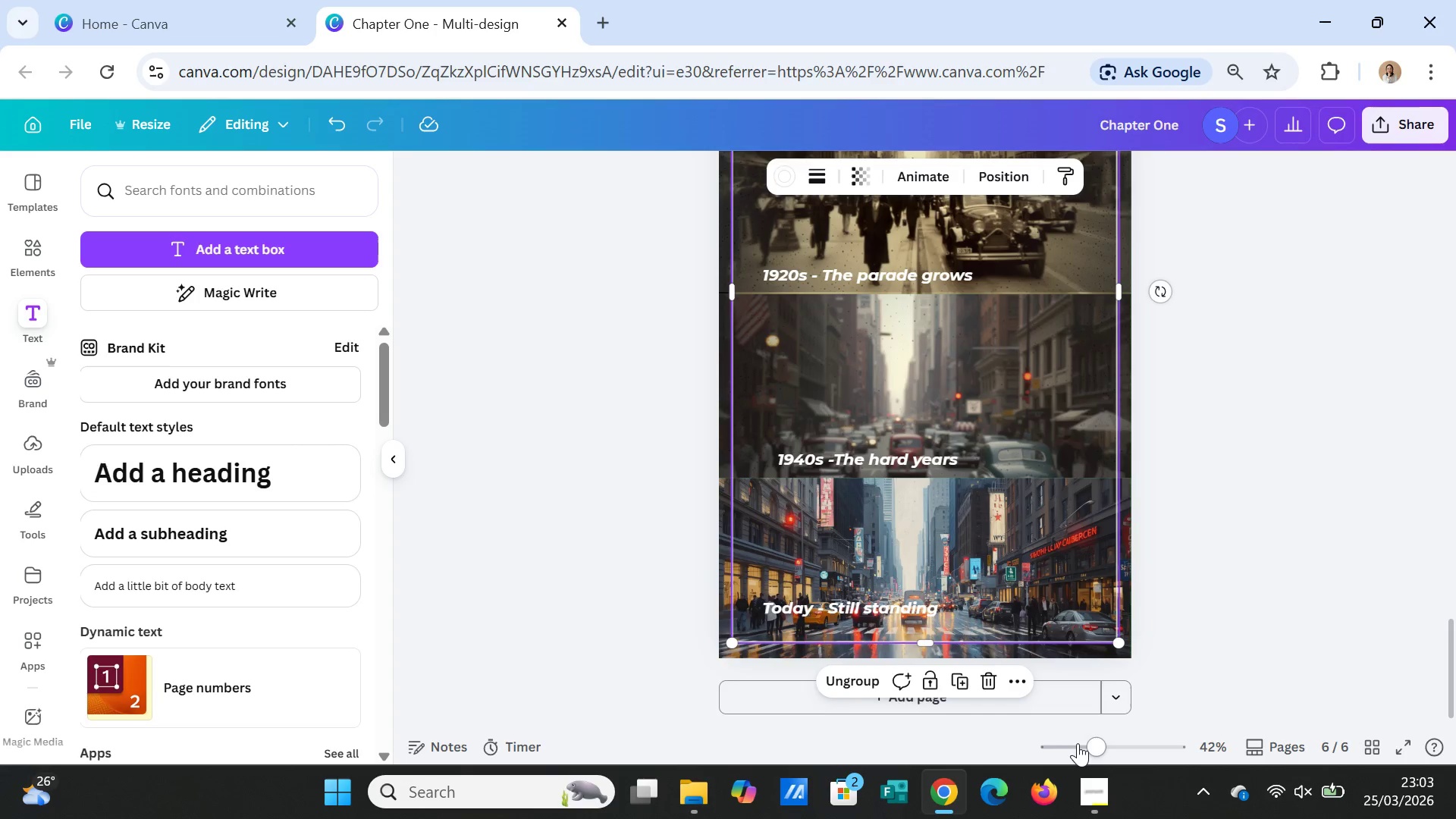 
left_click_drag(start_coordinate=[1095, 749], to_coordinate=[1102, 745])
 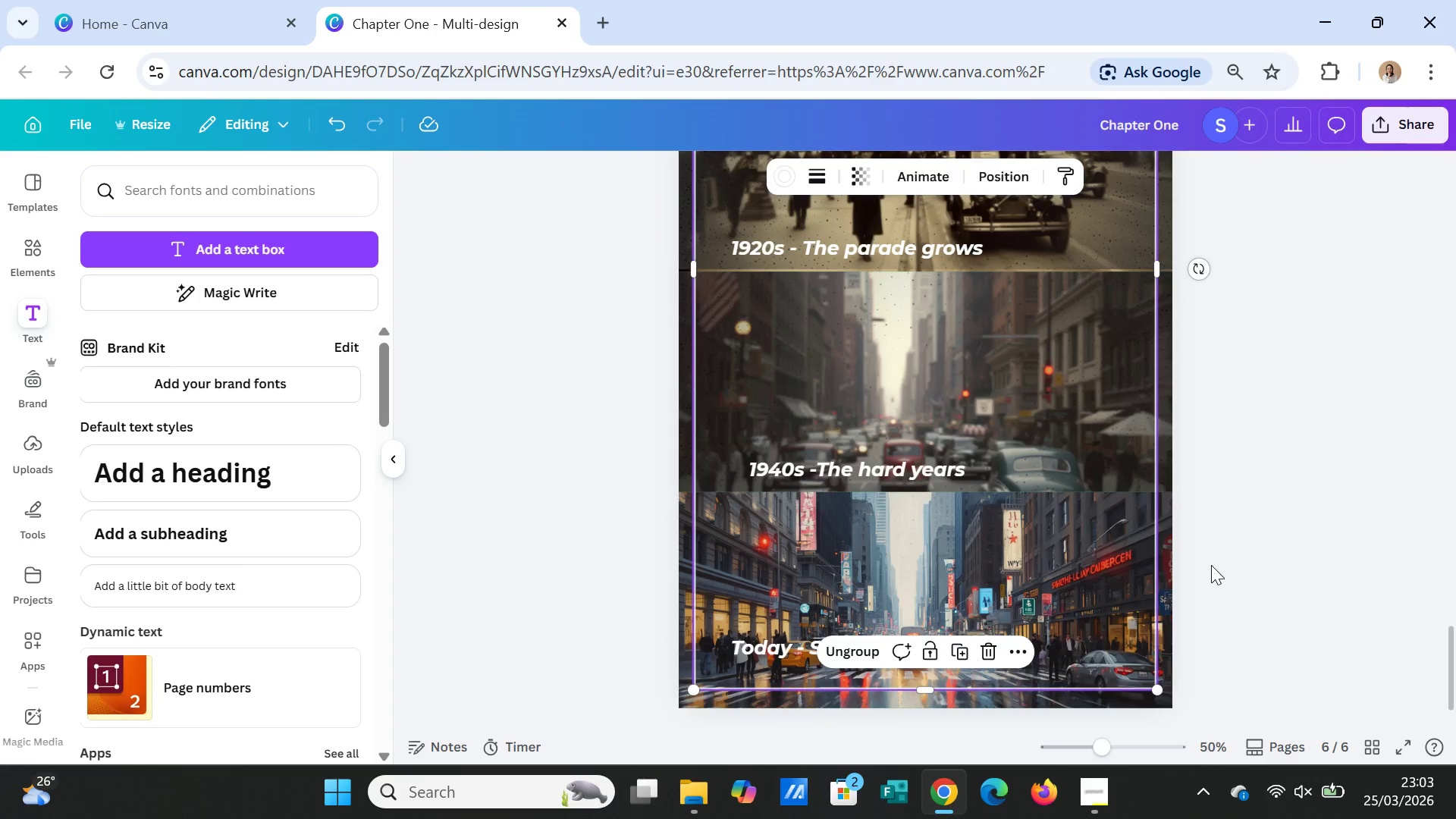 
left_click([1211, 565])
 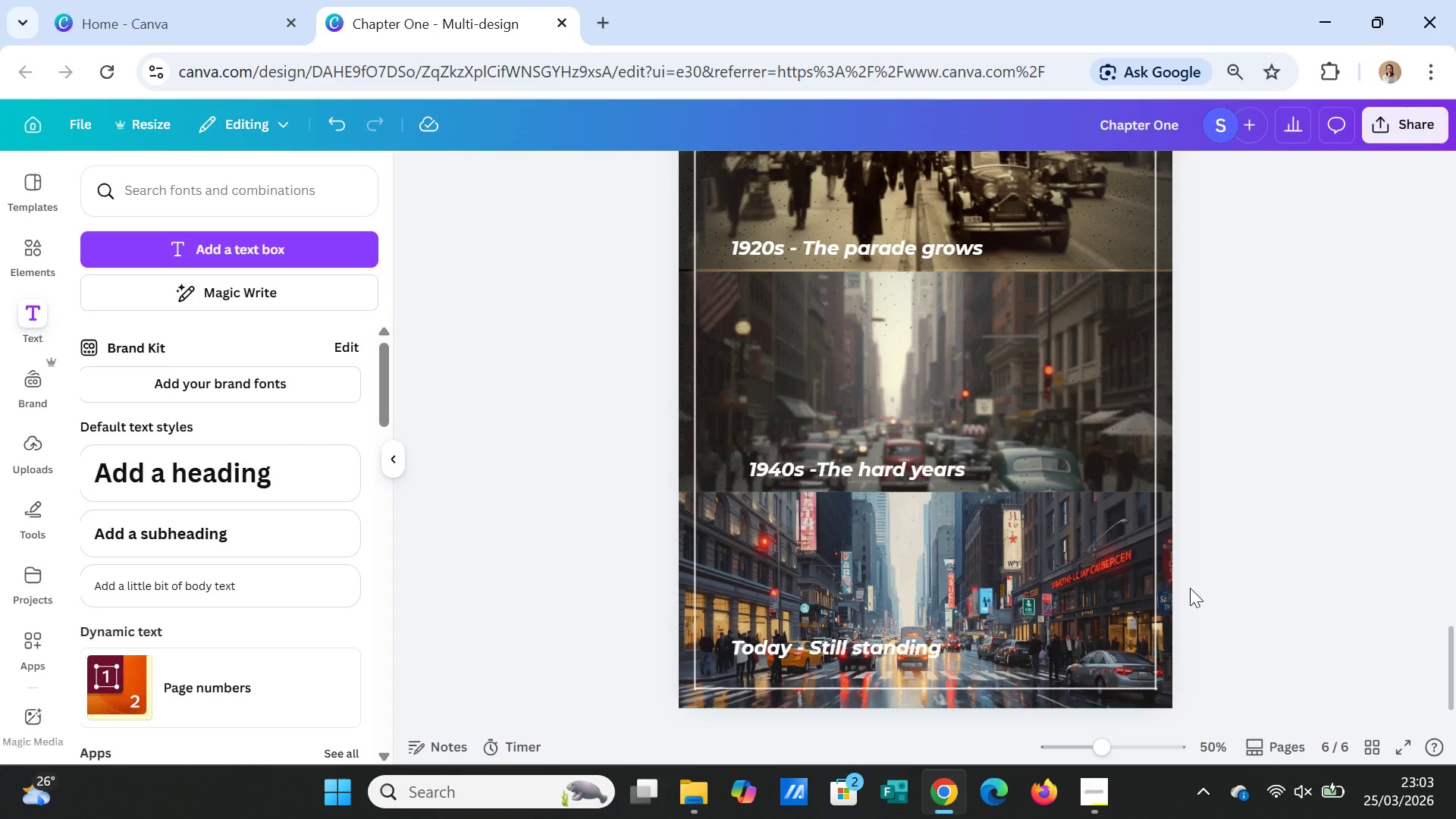 
left_click([1069, 623])
 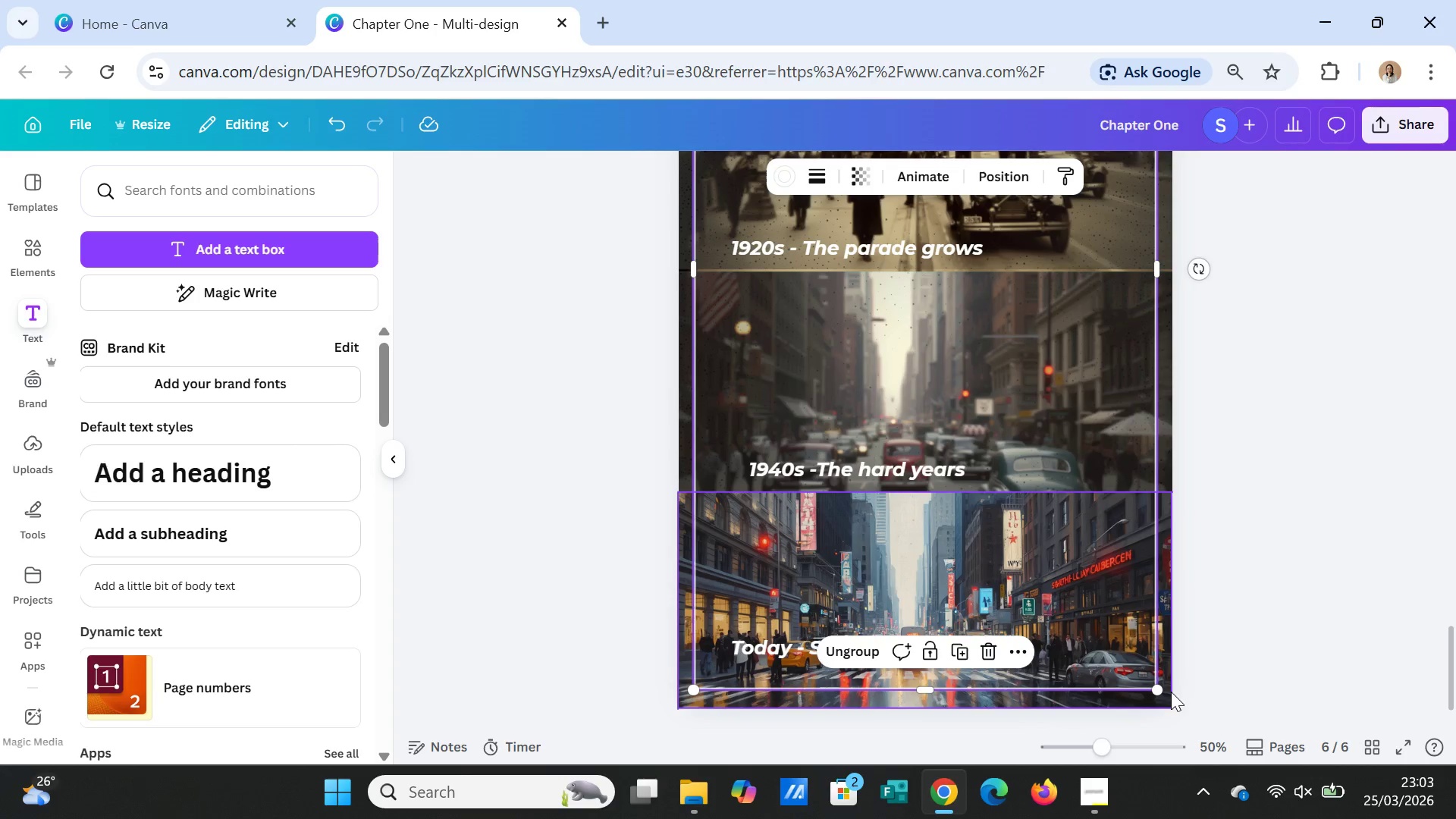 
left_click([1166, 693])
 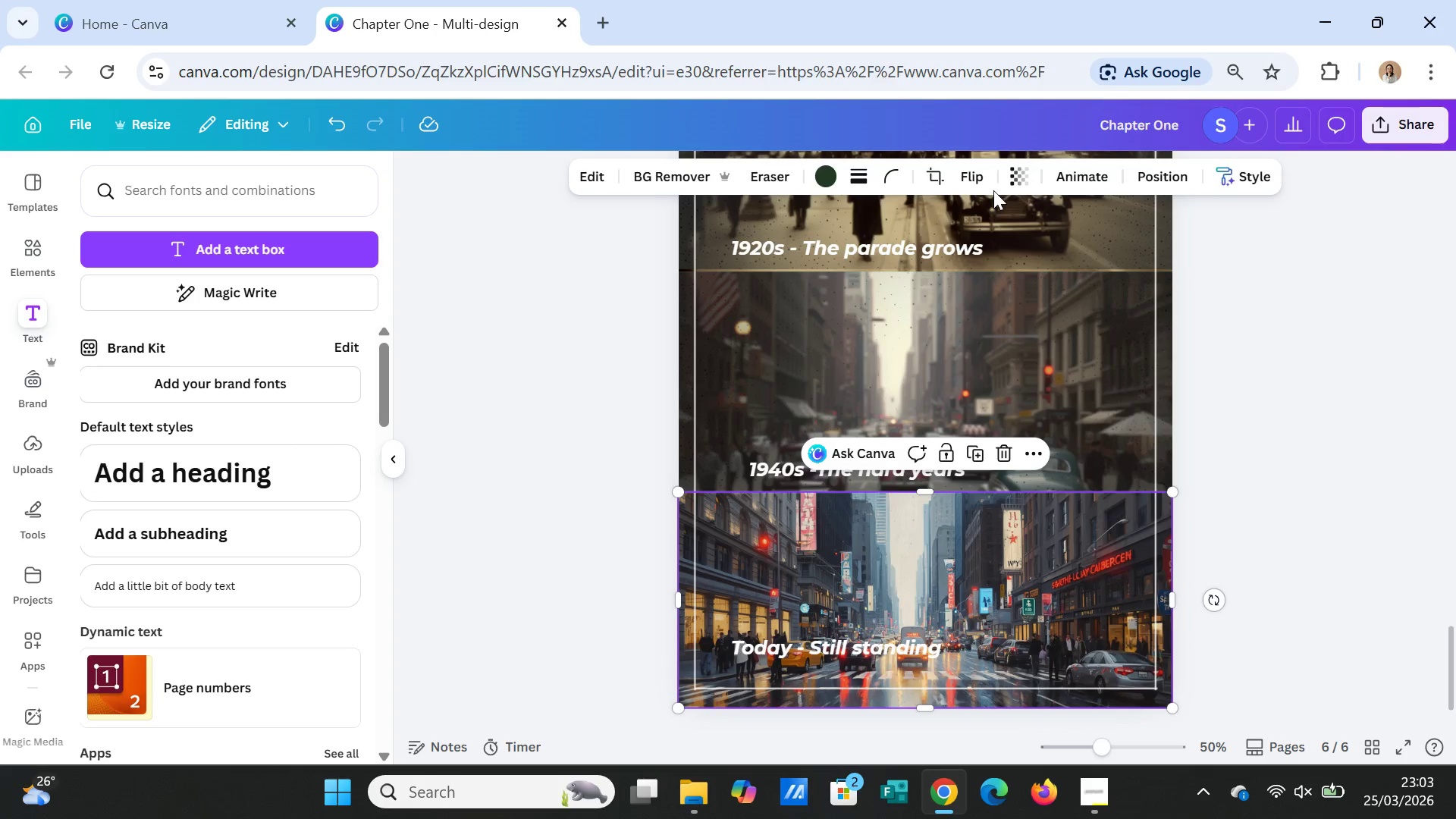 
left_click([1025, 172])
 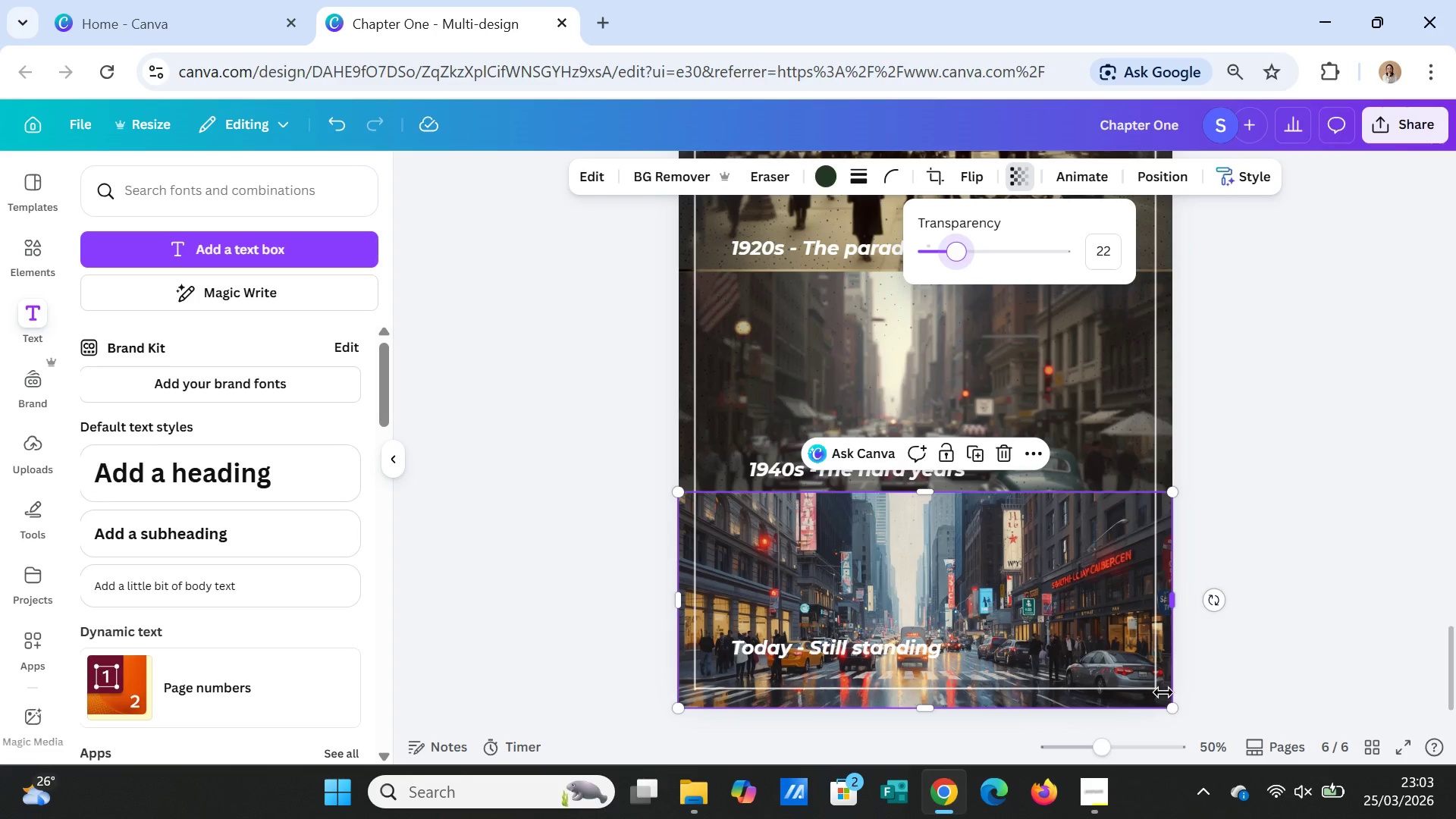 
wait(7.8)
 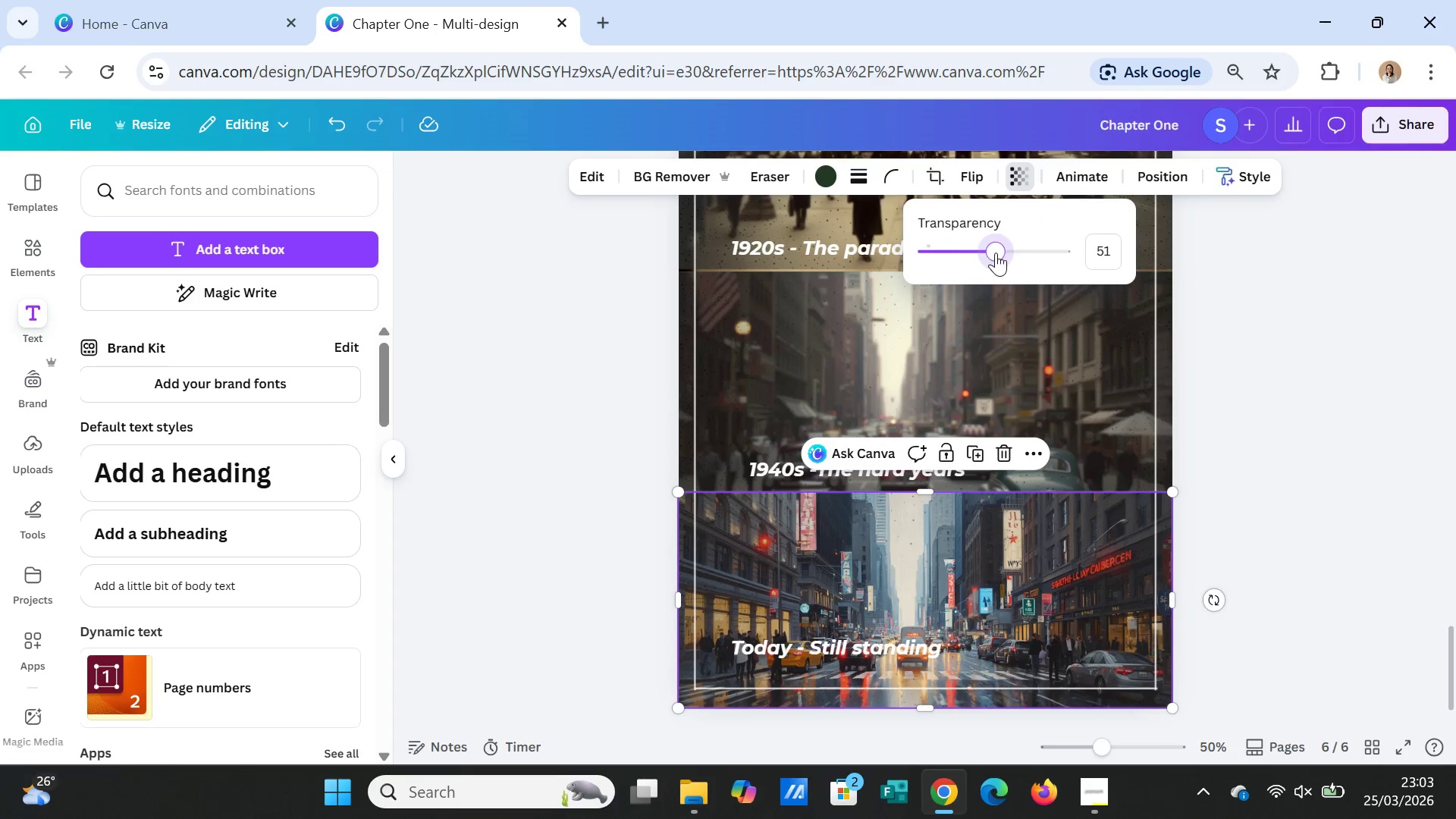 
left_click_drag(start_coordinate=[1169, 705], to_coordinate=[1162, 694])
 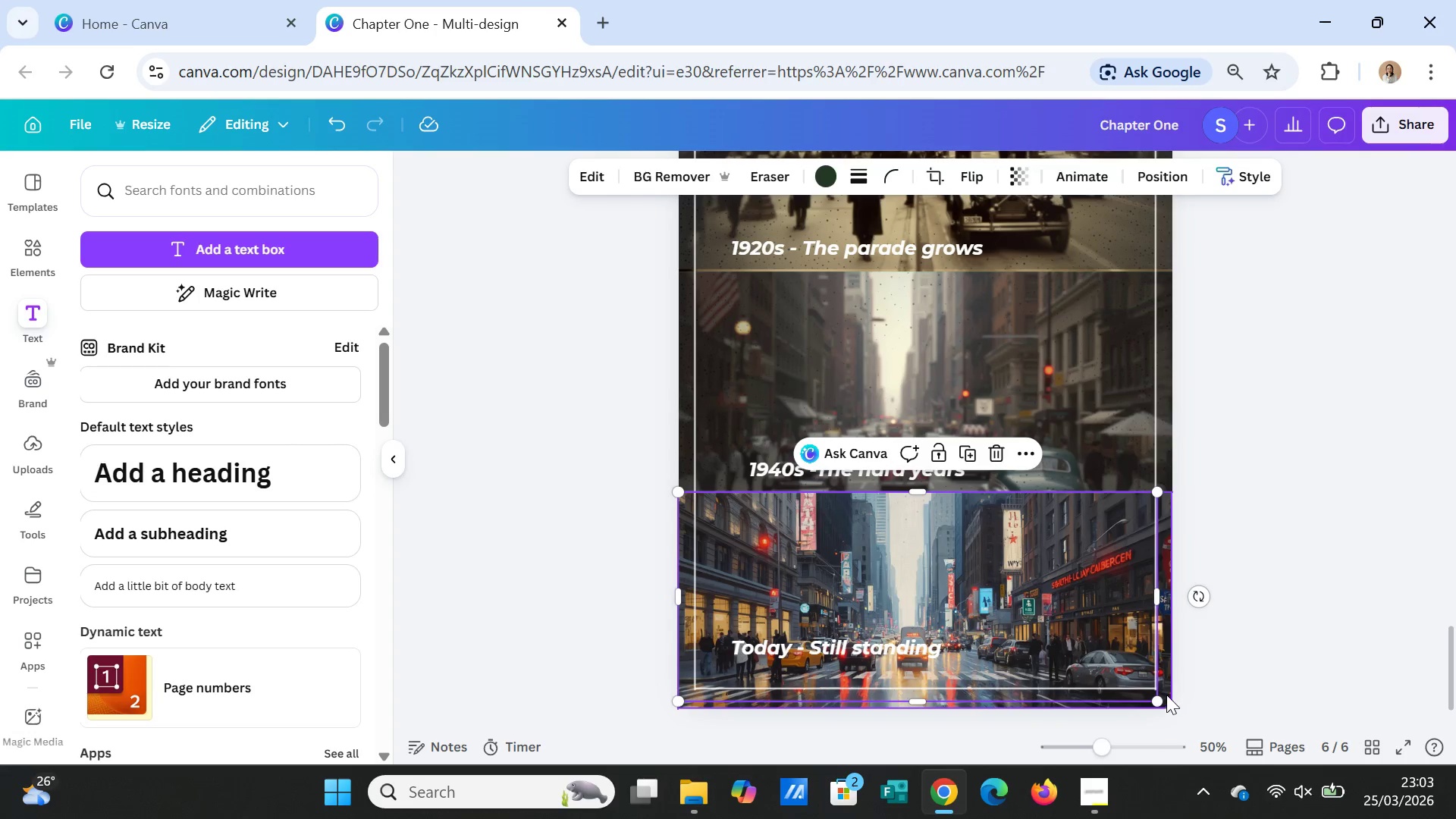 
left_click([1166, 695])
 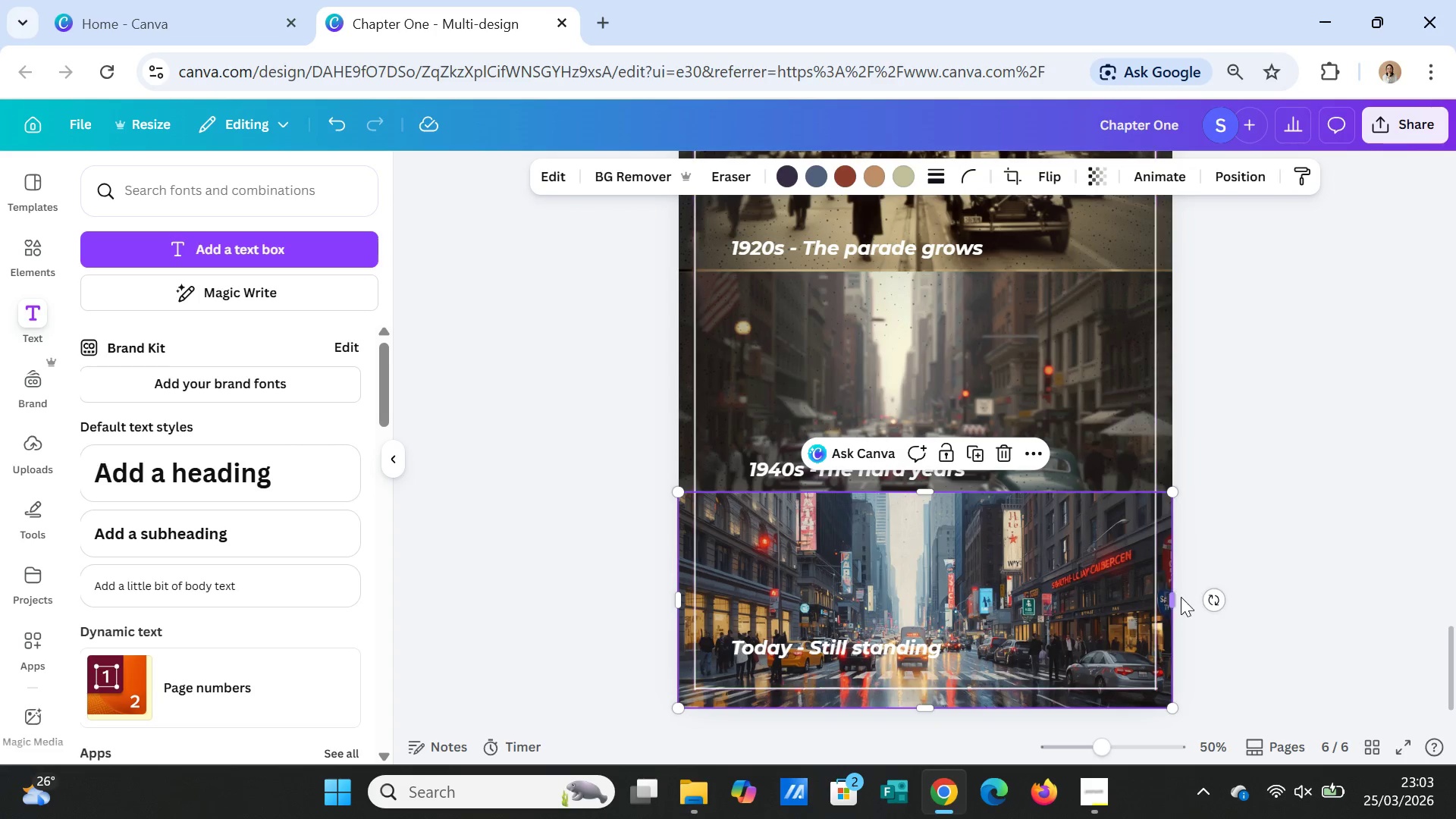 
wait(6.7)
 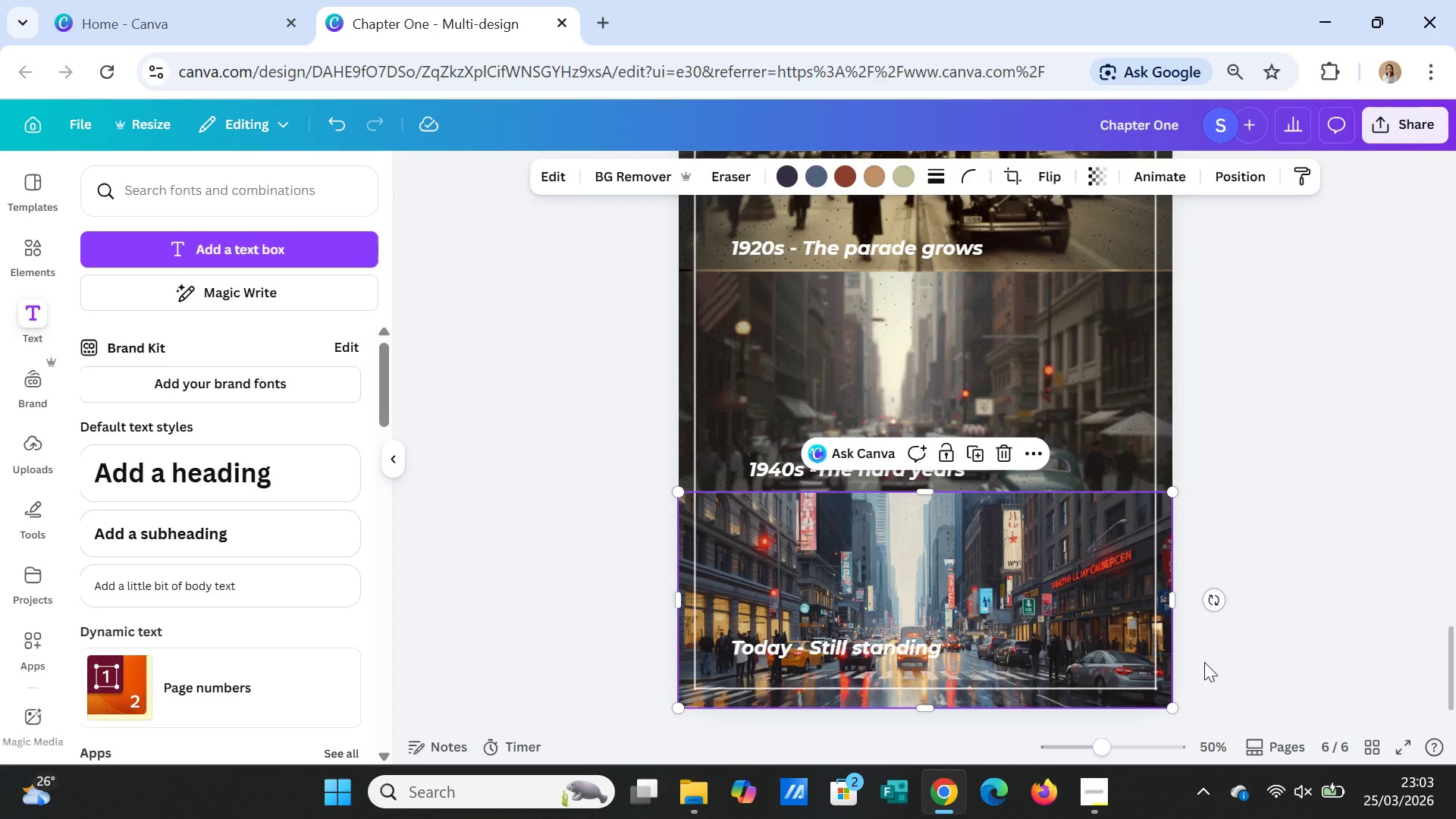 
left_click([331, 121])
 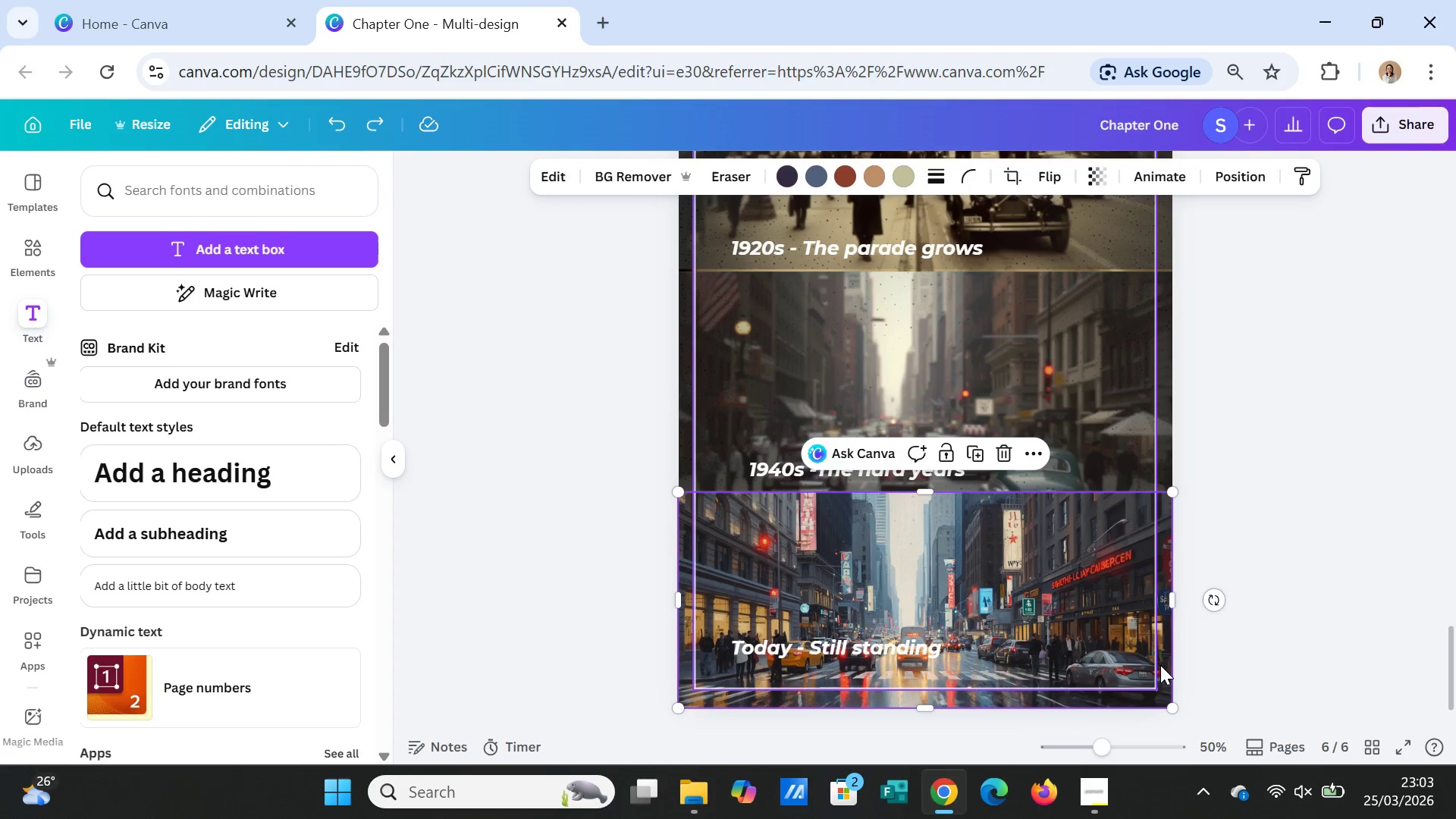 
left_click([1160, 665])
 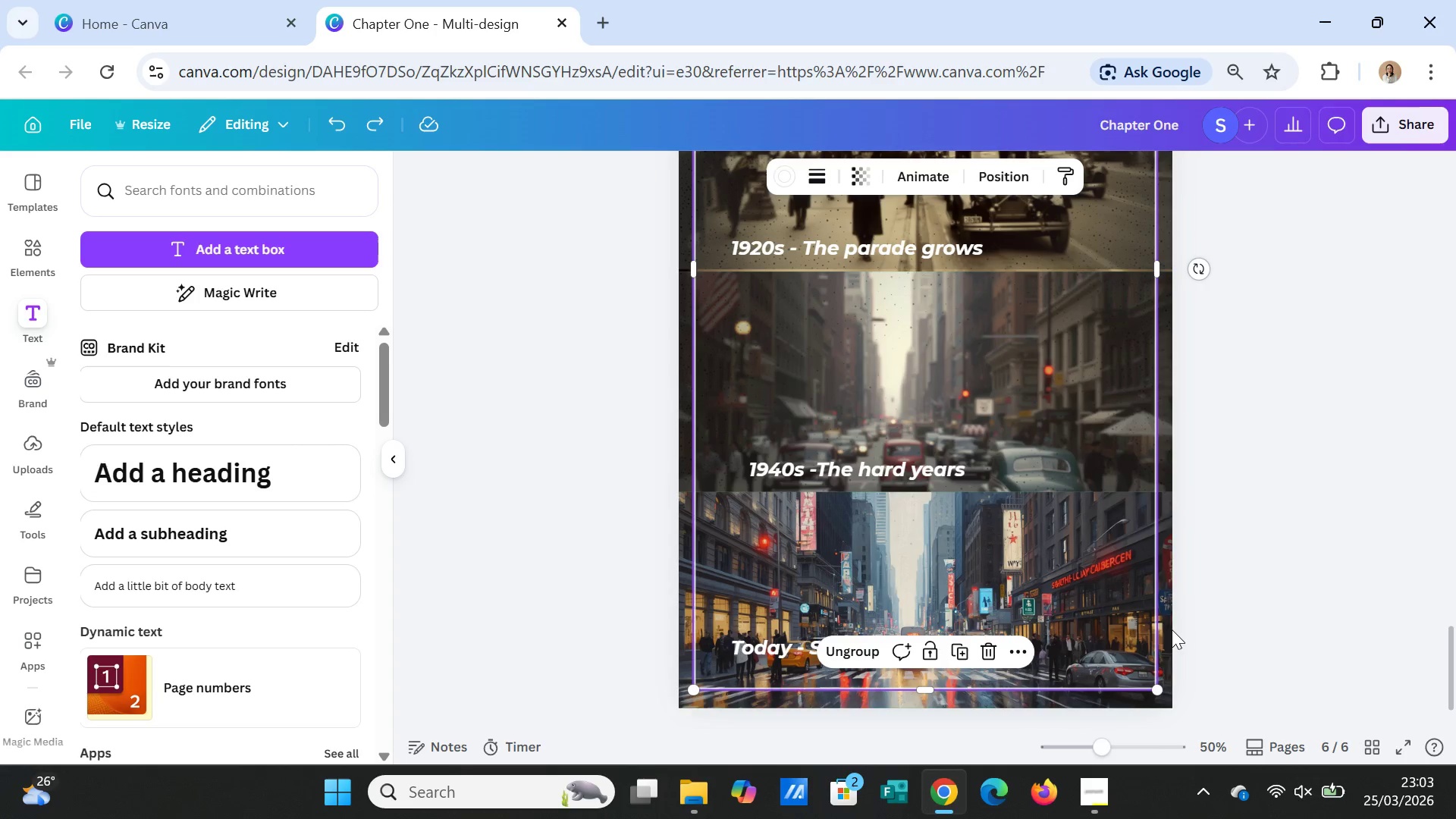 
left_click([1170, 629])
 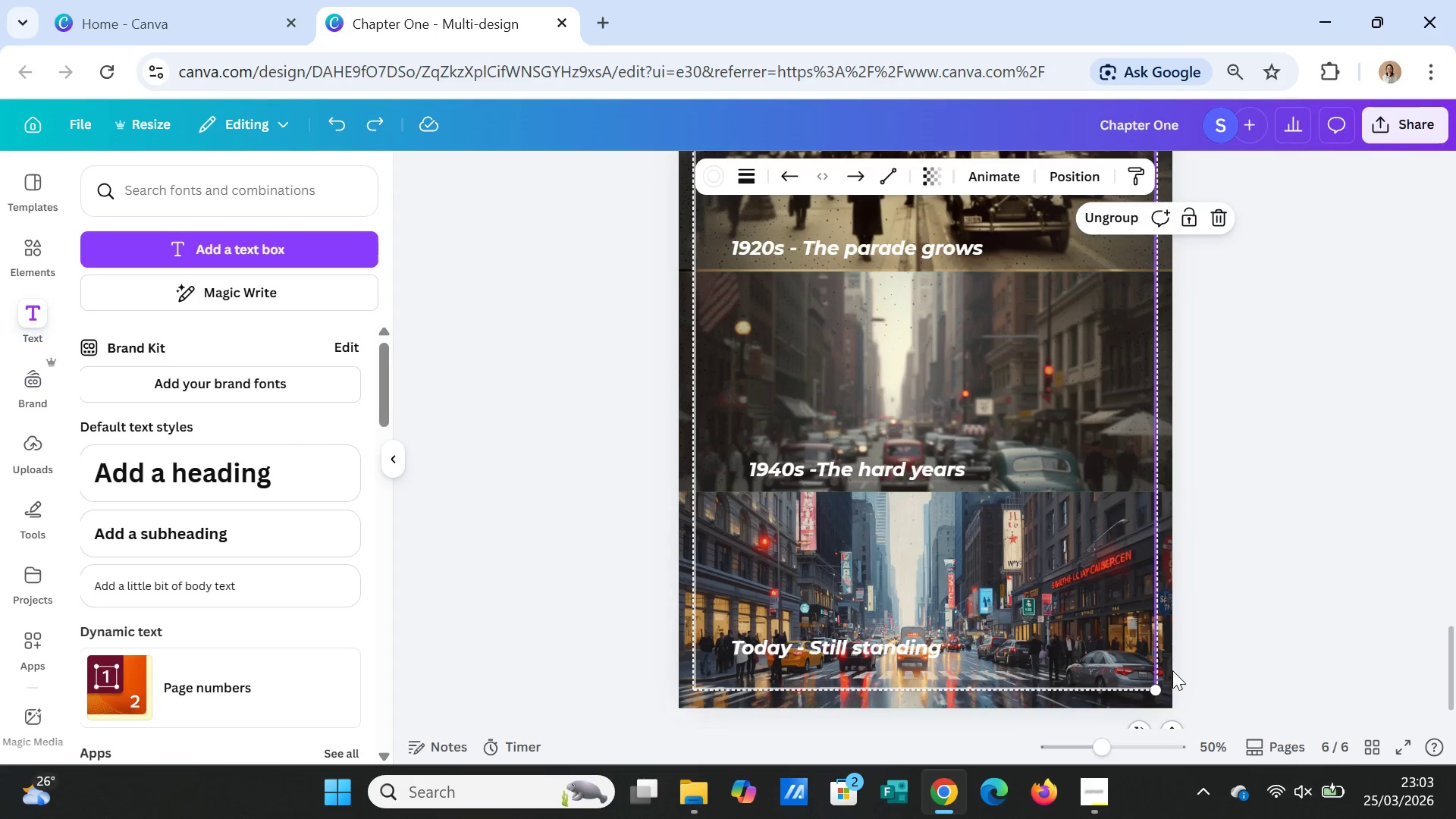 
left_click([1172, 684])
 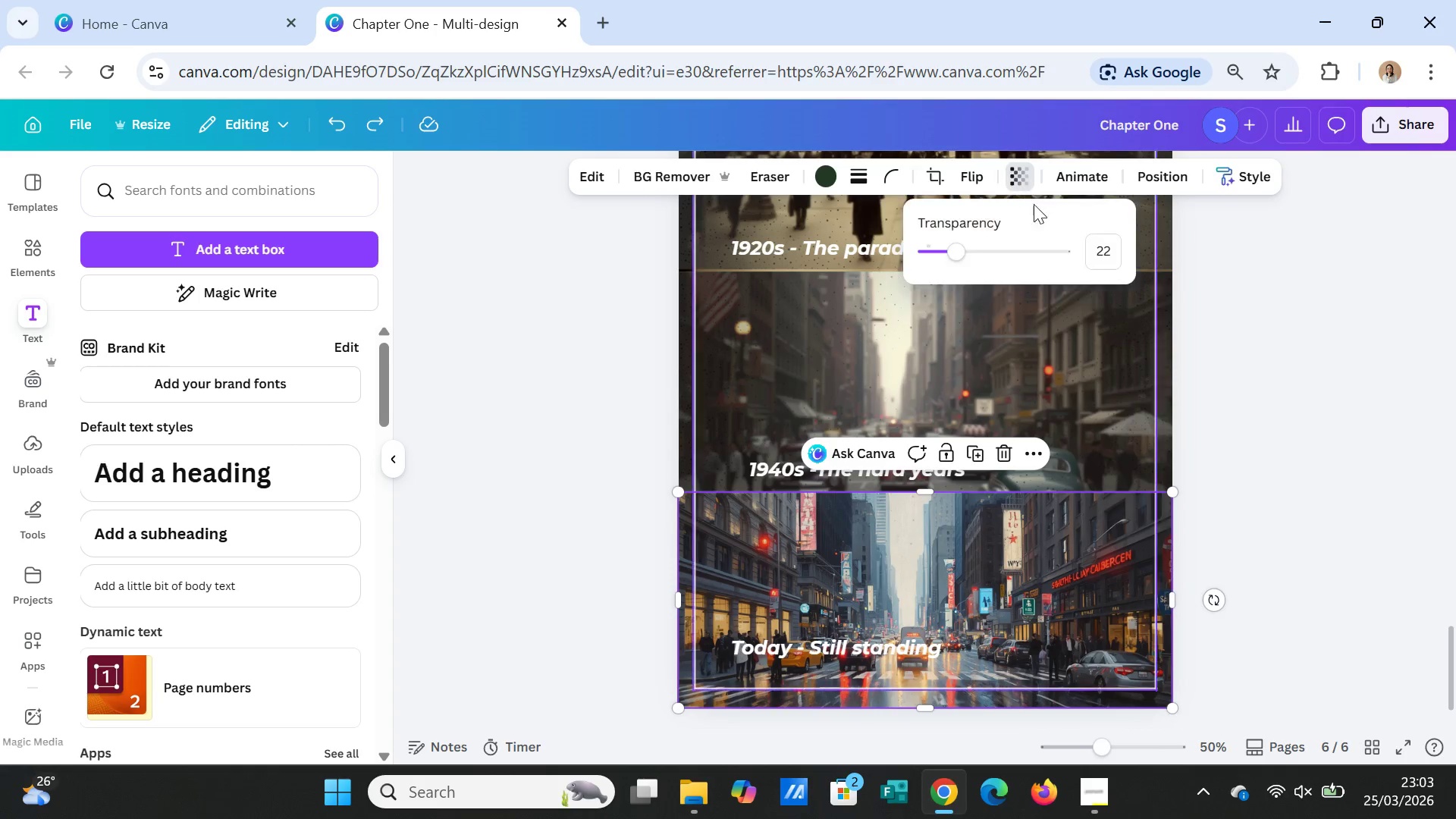 
left_click_drag(start_coordinate=[962, 250], to_coordinate=[997, 248])
 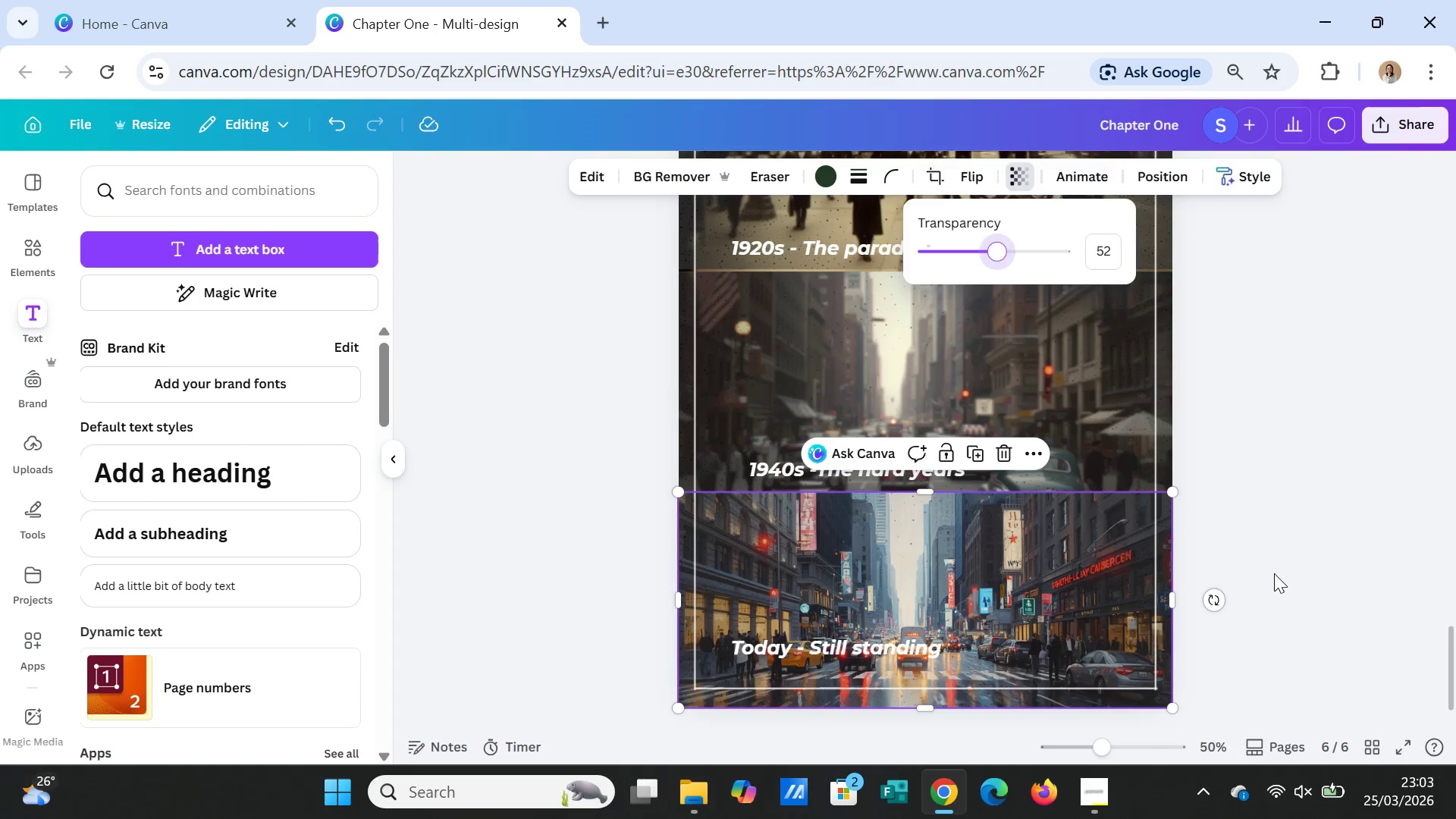 
left_click([1275, 575])
 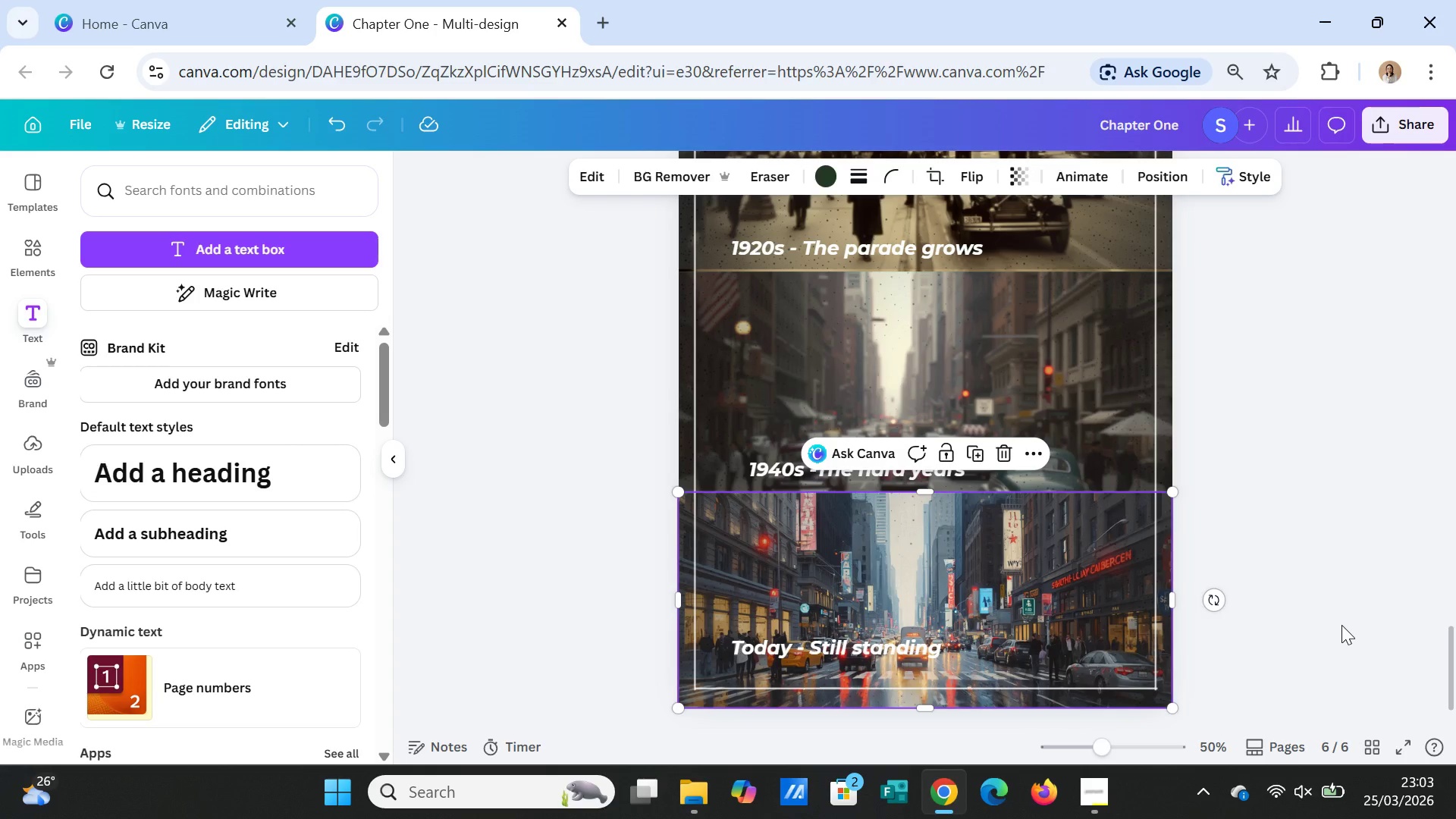 
left_click([1342, 622])
 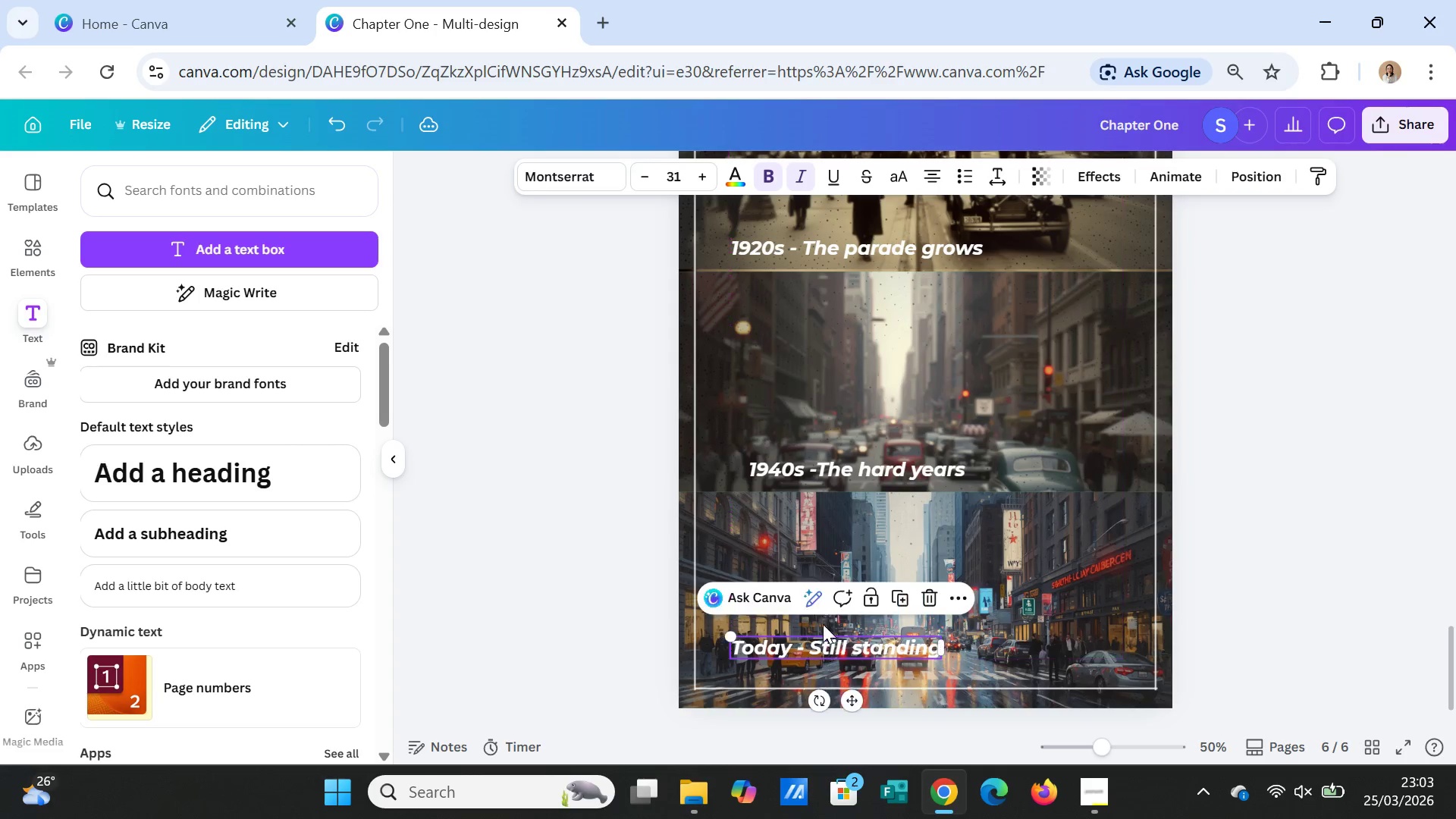 
wait(7.22)
 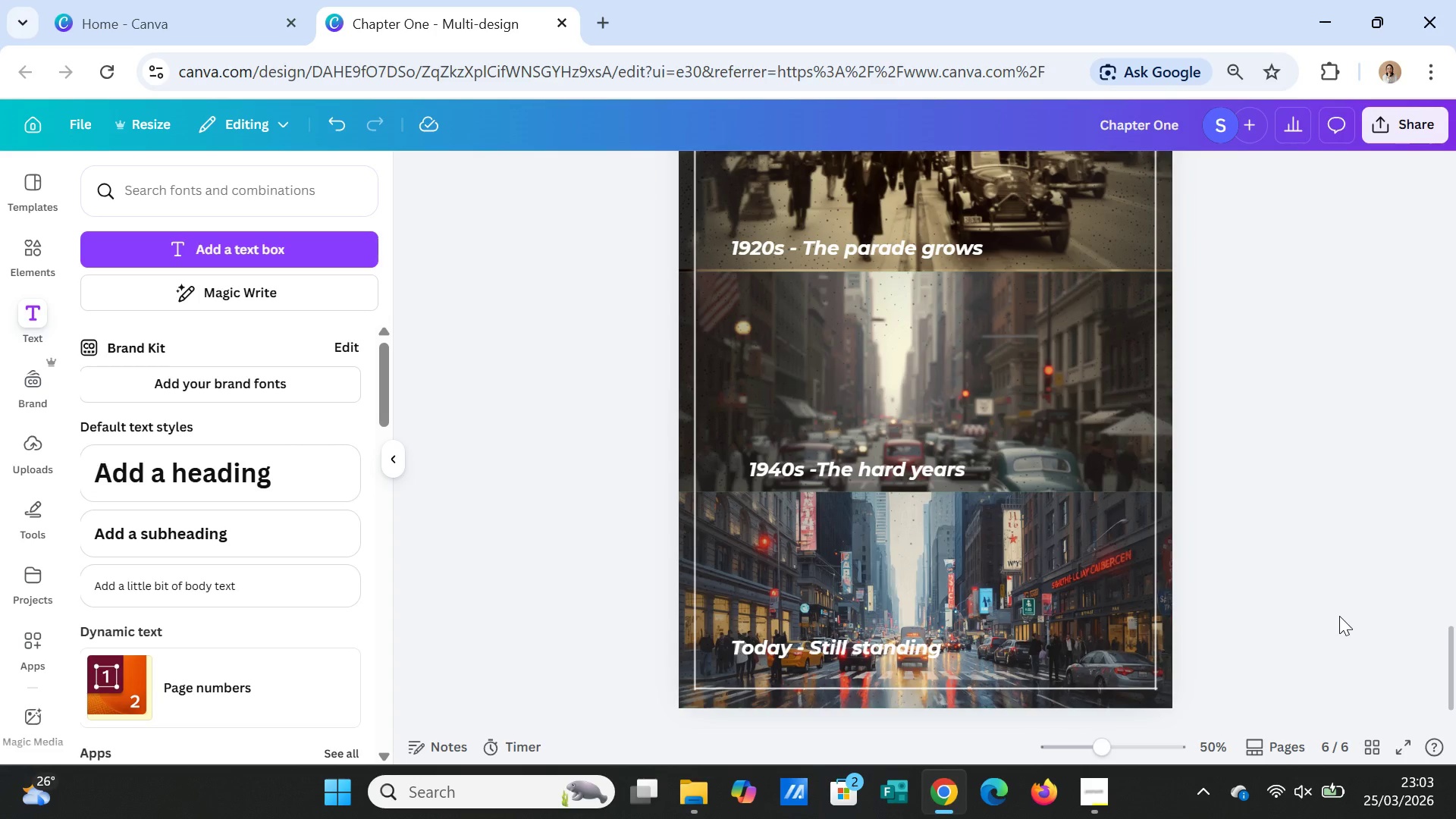 
left_click([821, 463])
 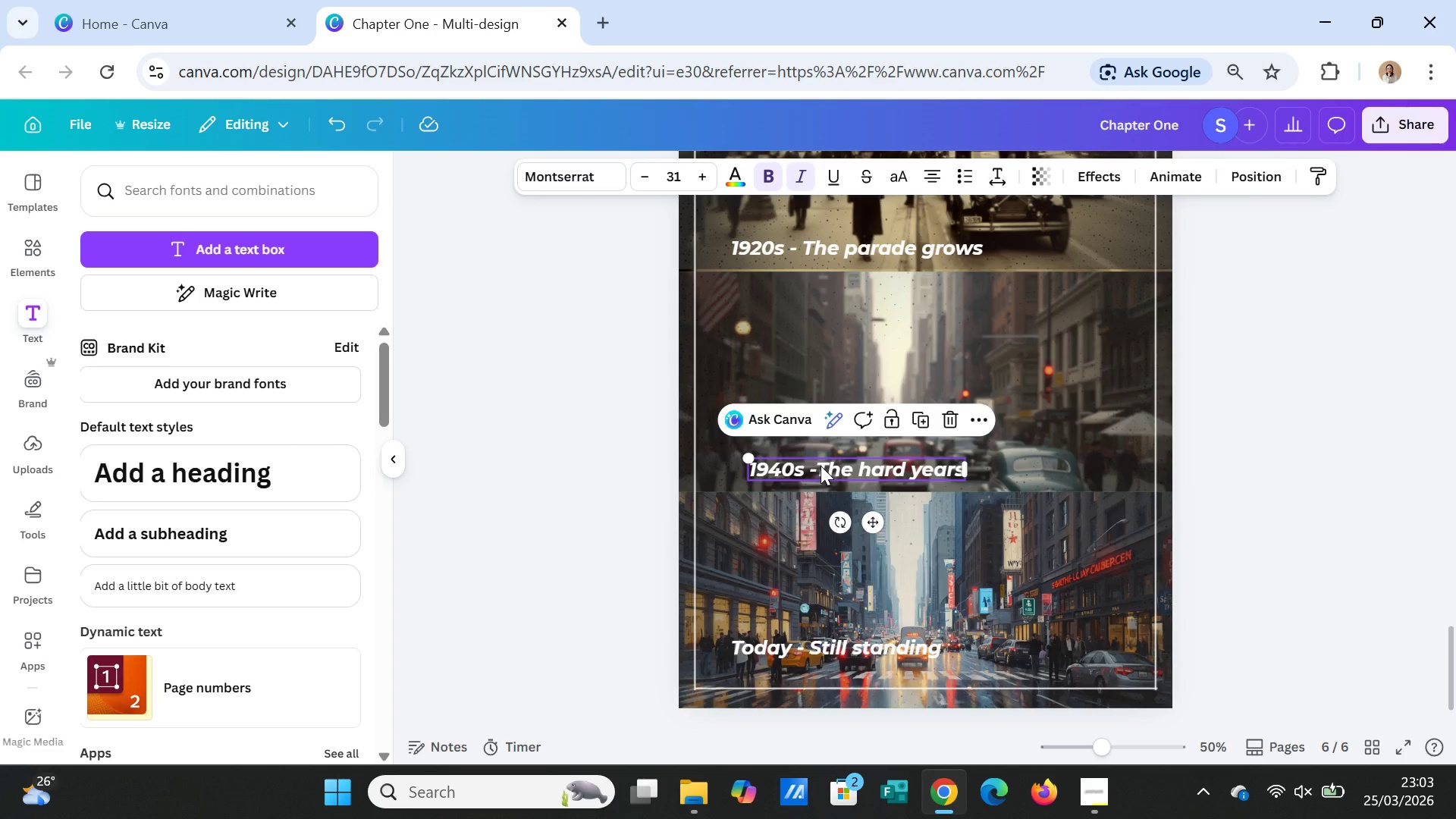 
left_click_drag(start_coordinate=[821, 466], to_coordinate=[805, 466])
 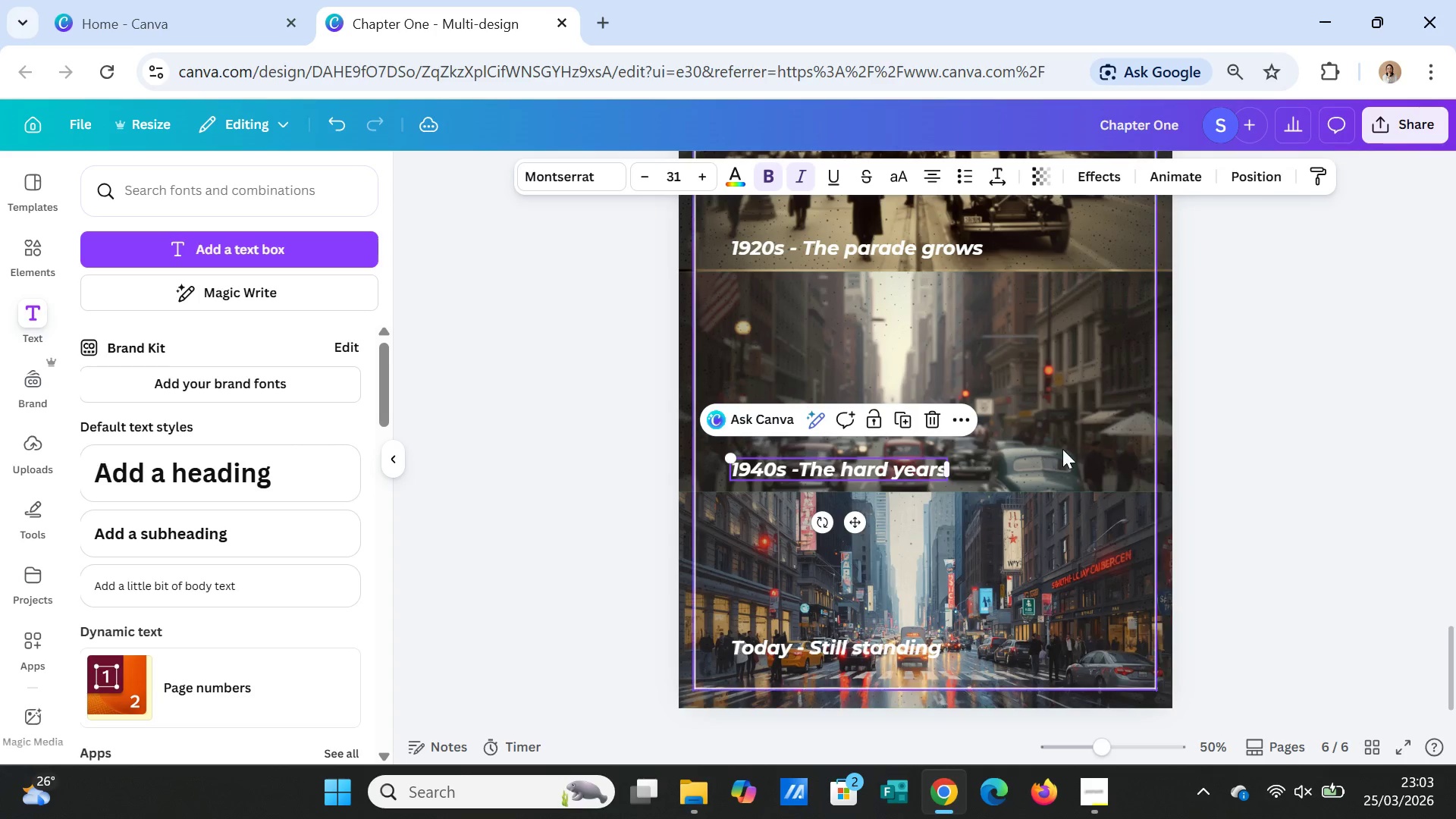 
left_click([1062, 449])
 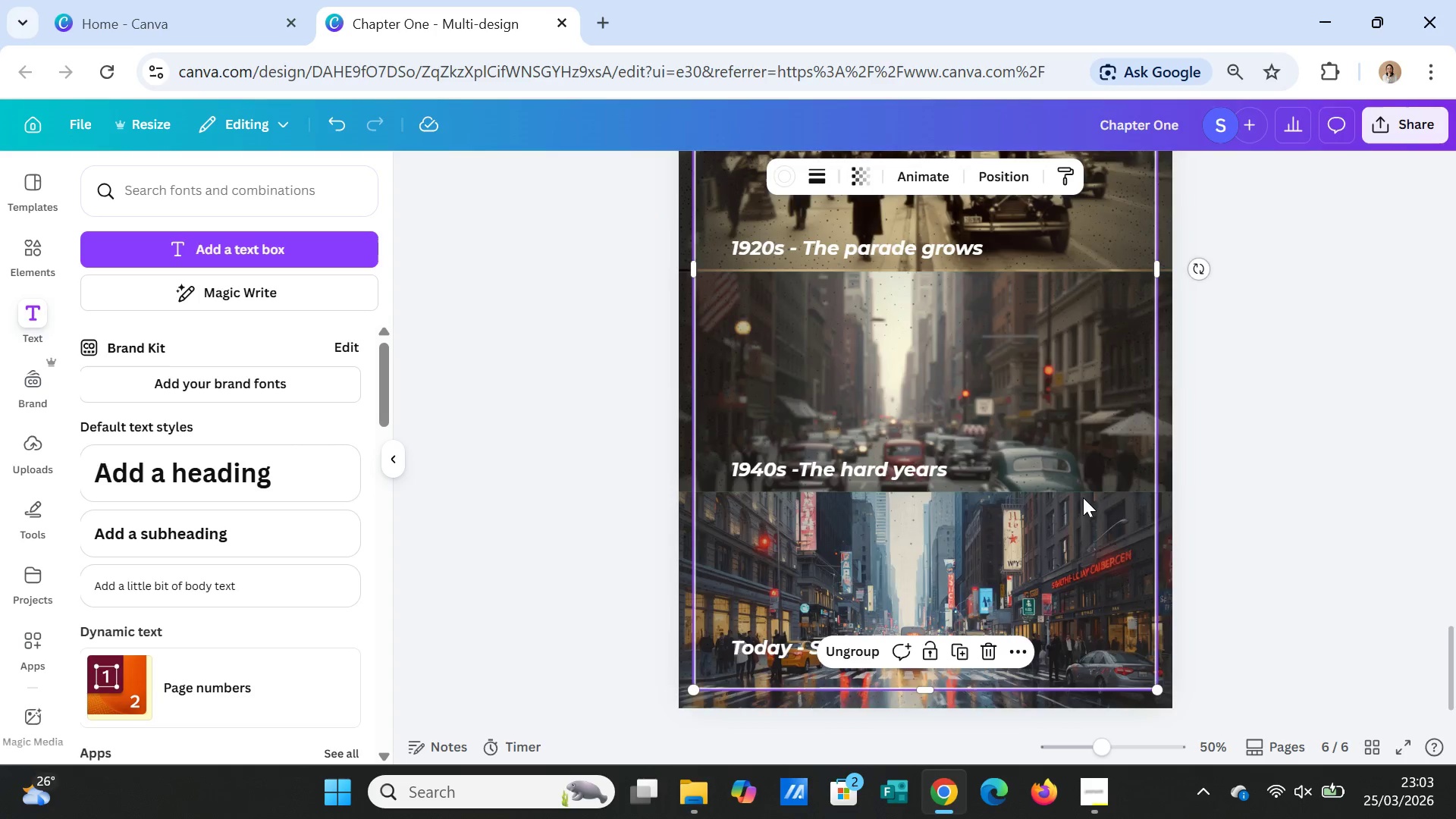 
scroll: coordinate [990, 472], scroll_direction: up, amount: 3.0
 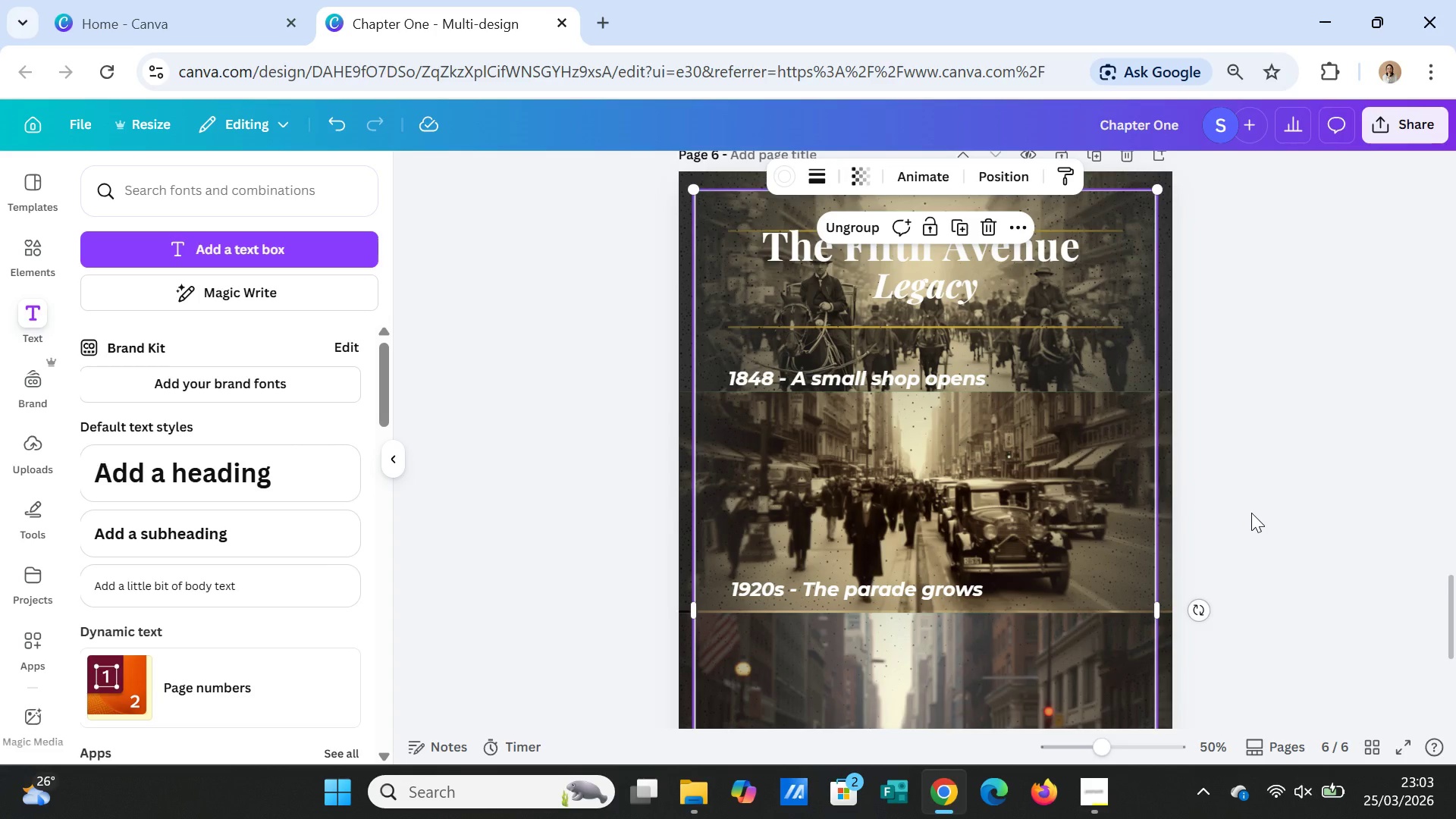 
scroll: coordinate [1253, 513], scroll_direction: down, amount: 5.0
 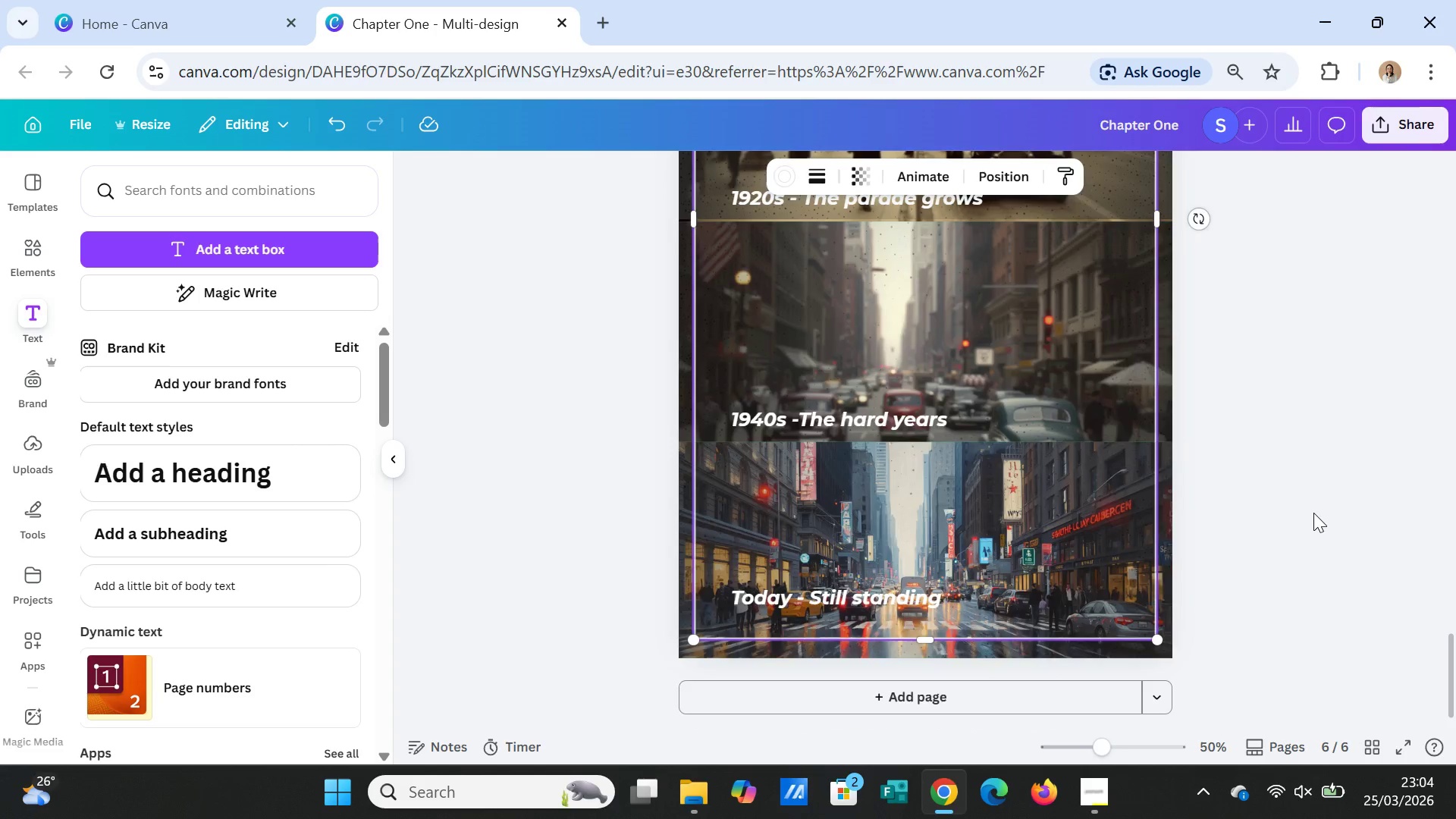 
scroll: coordinate [1313, 512], scroll_direction: up, amount: 7.0
 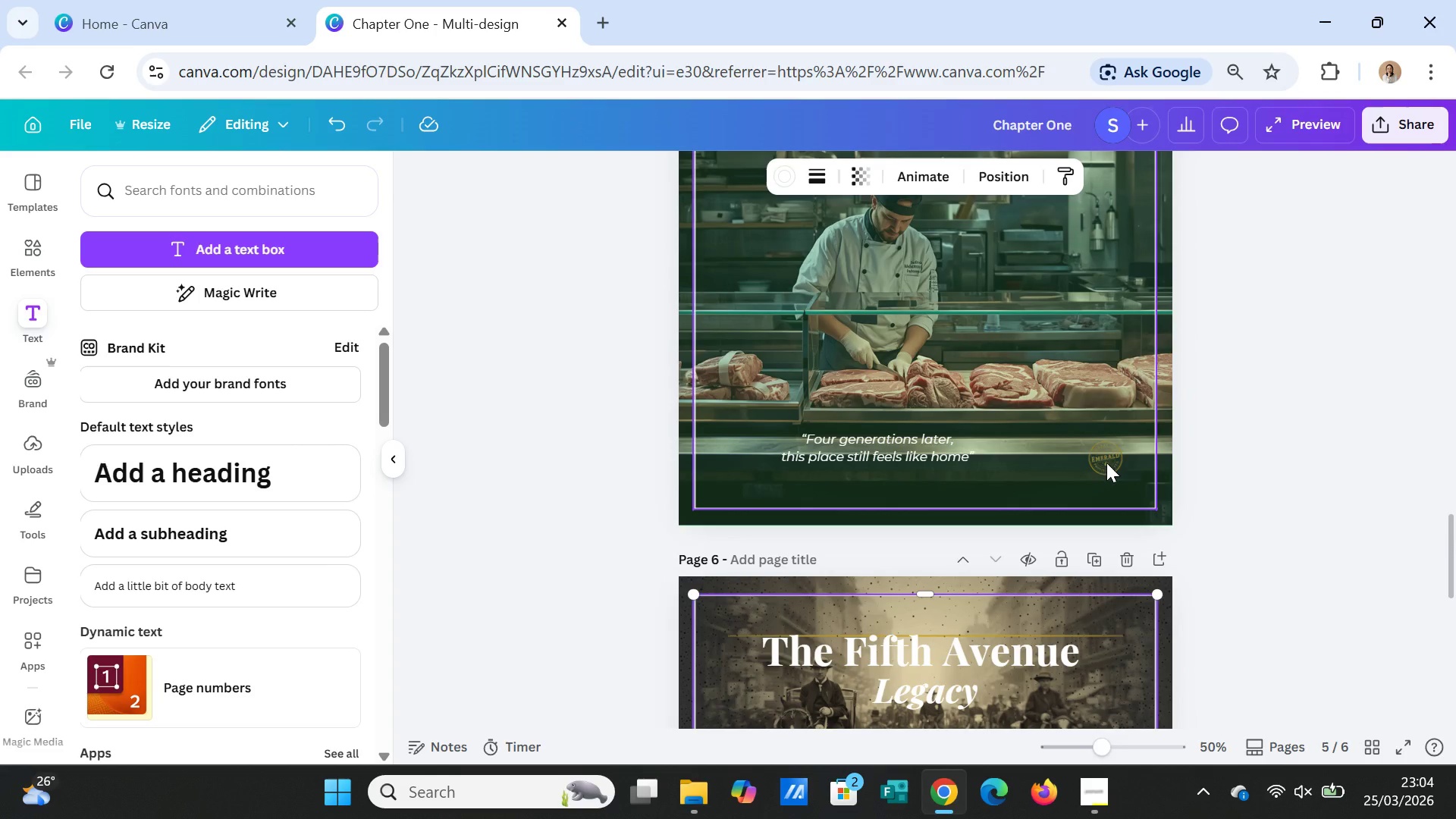 
left_click([1106, 463])
 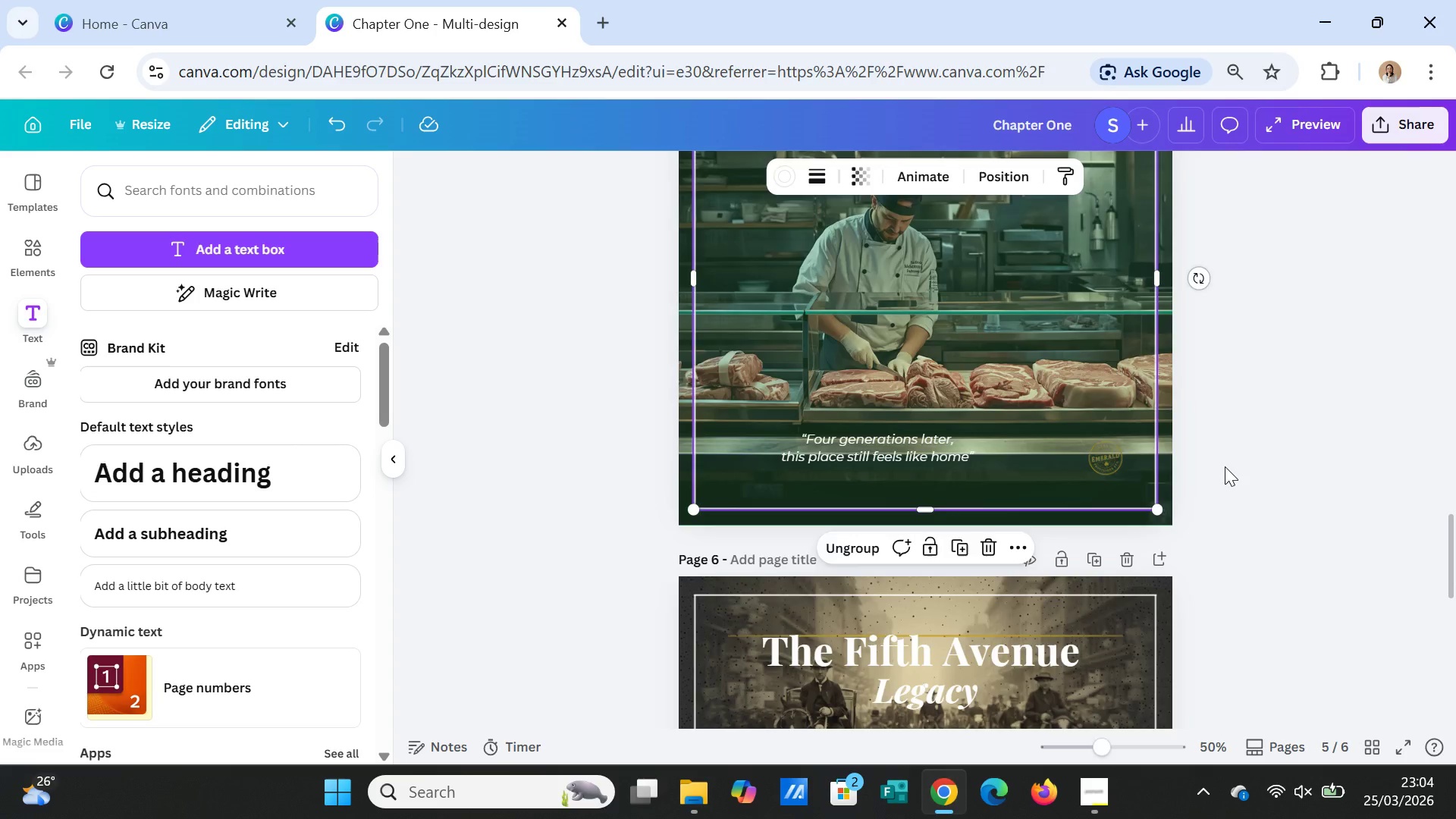 
scroll: coordinate [1227, 466], scroll_direction: up, amount: 5.0
 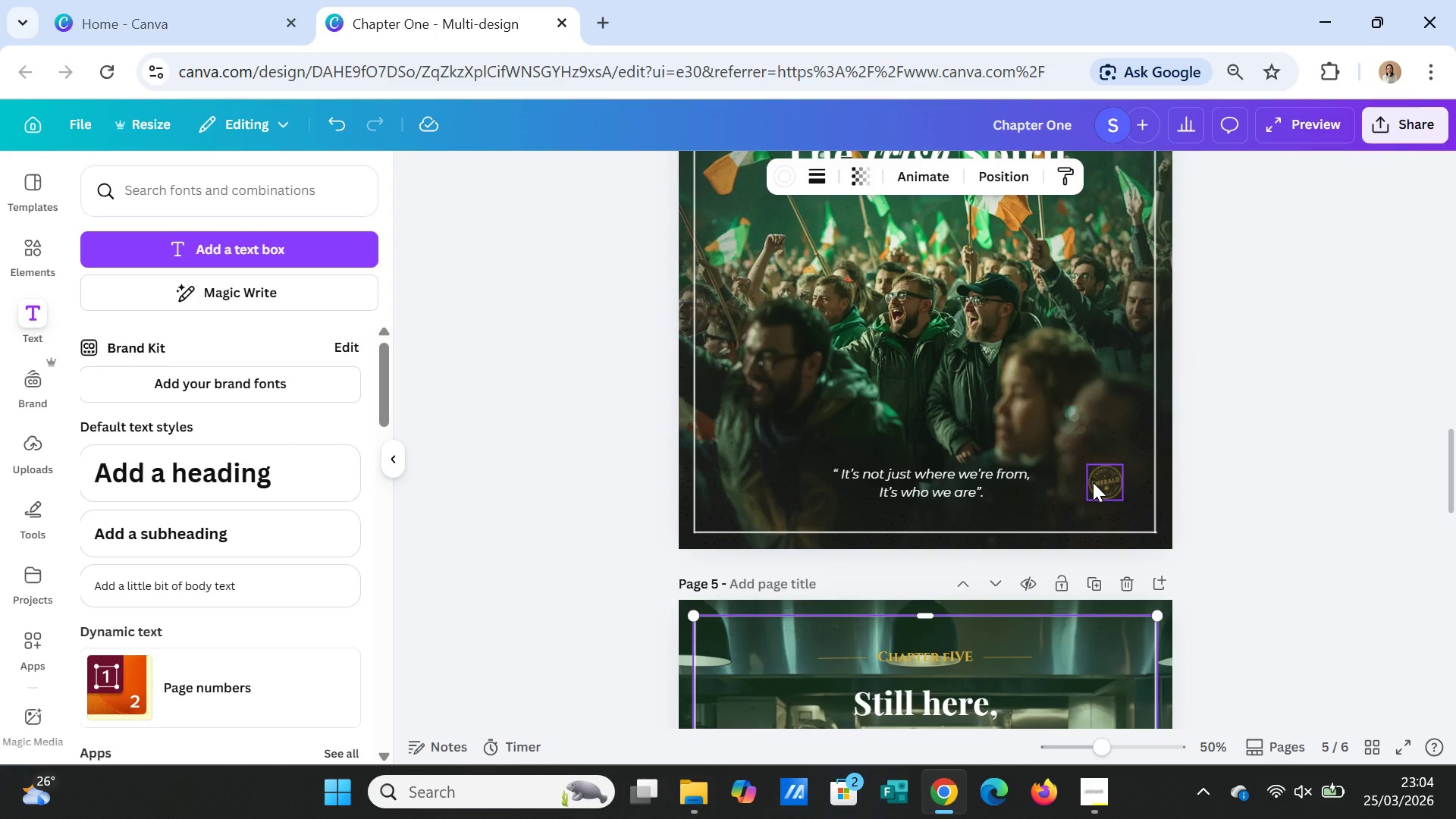 
left_click([1093, 482])
 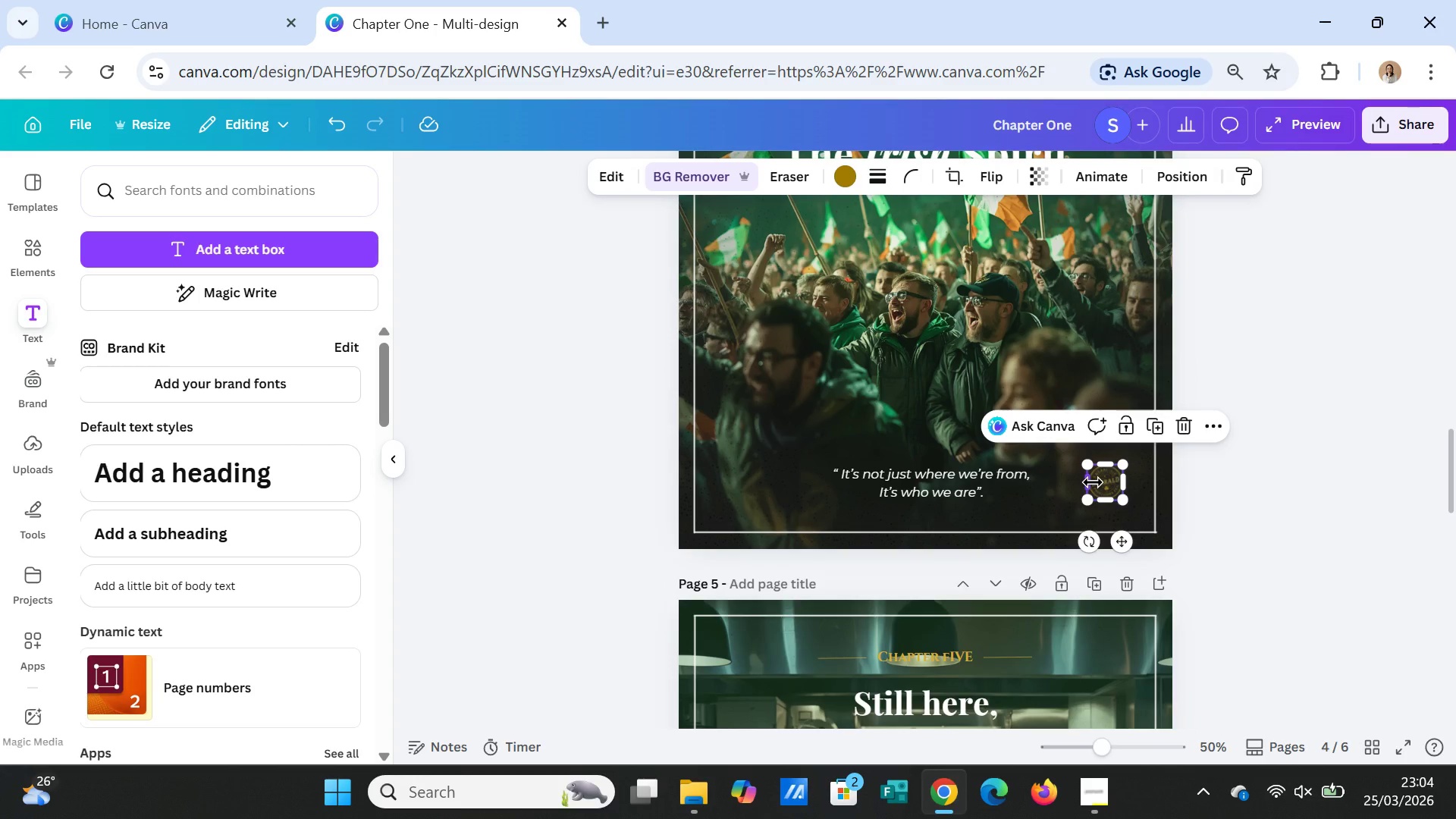 
key(Control+C)
 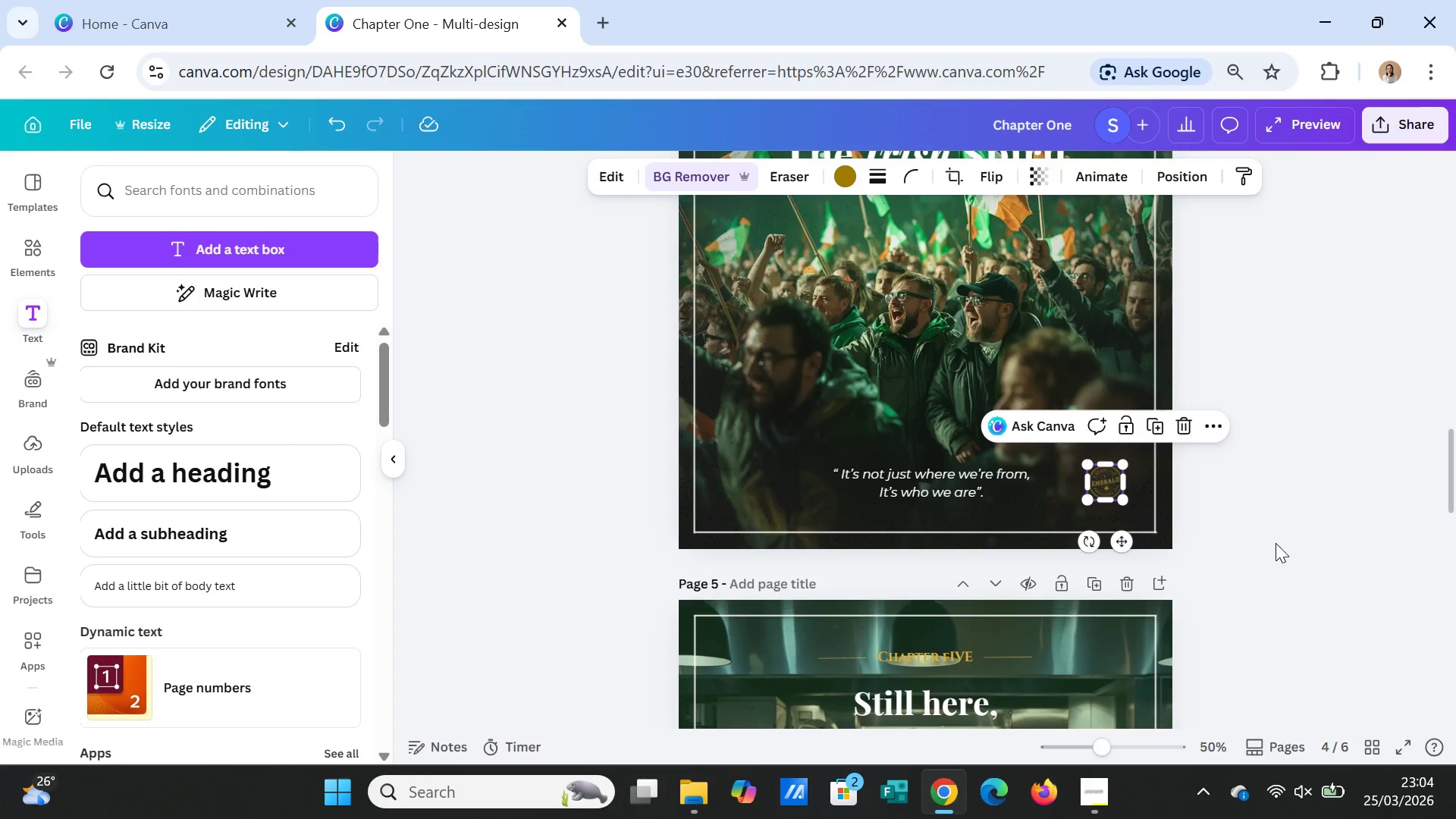 
scroll: coordinate [1248, 597], scroll_direction: down, amount: 18.0
 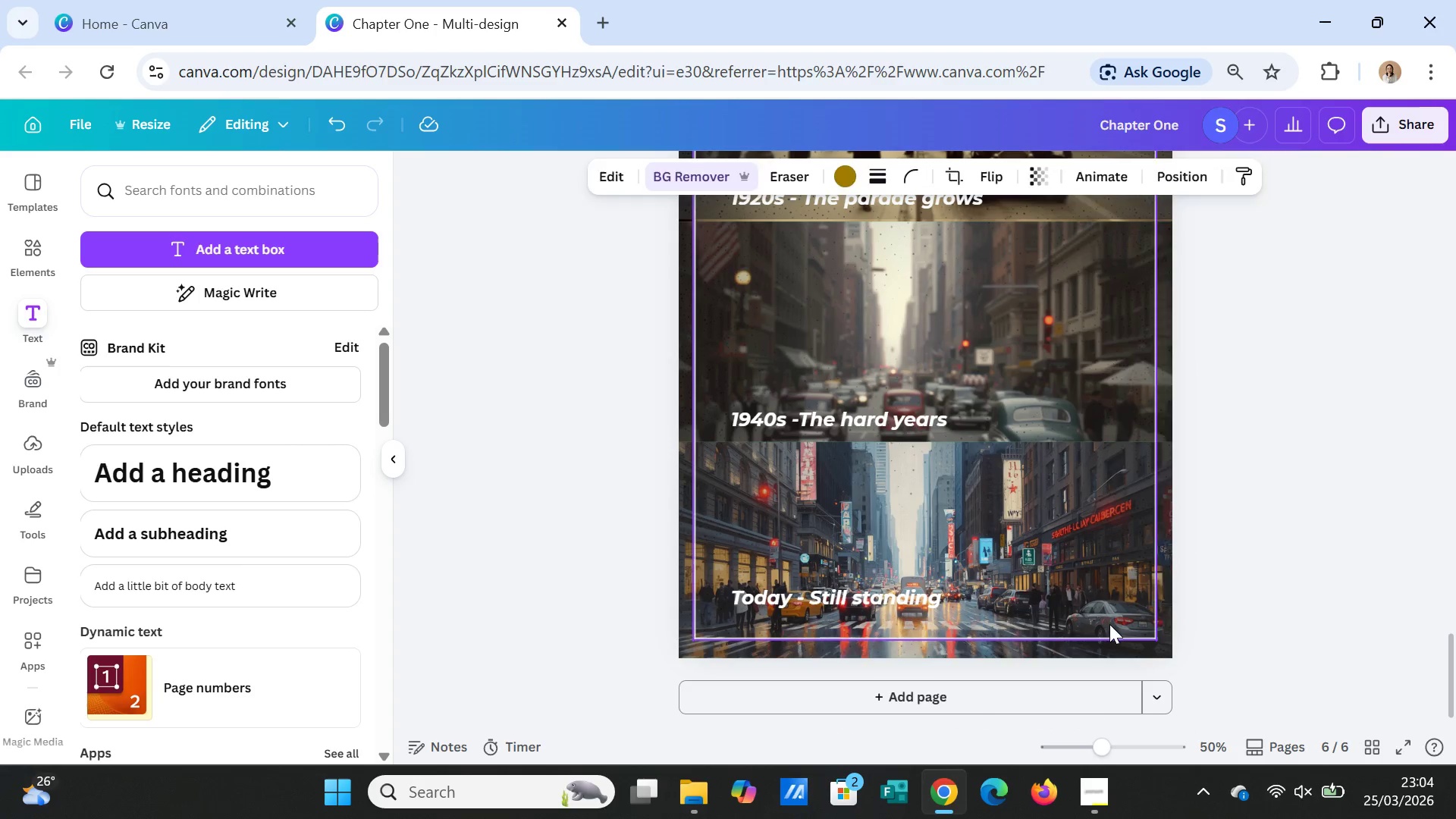 
left_click([1109, 624])
 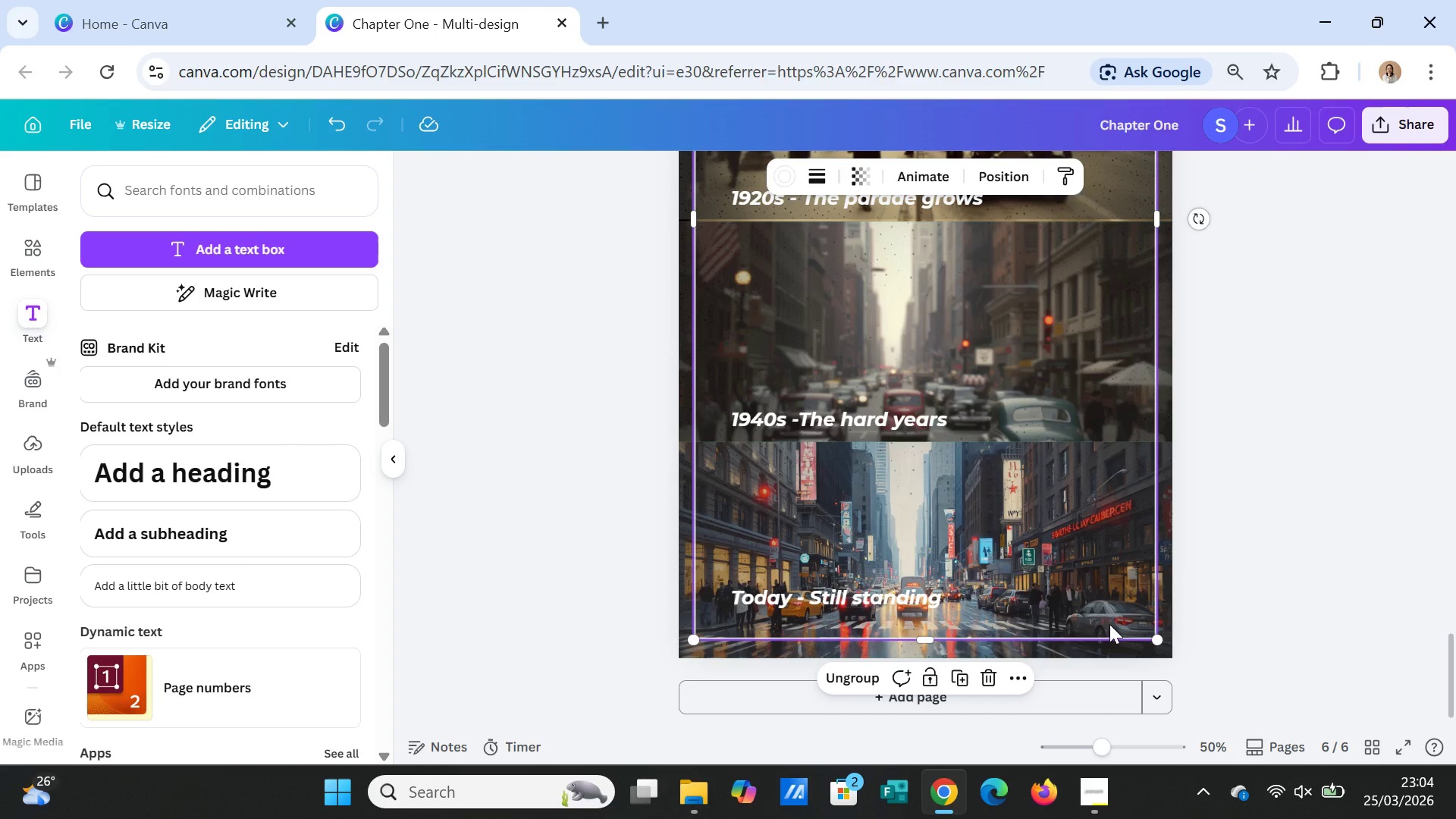 
key(Control+V)
 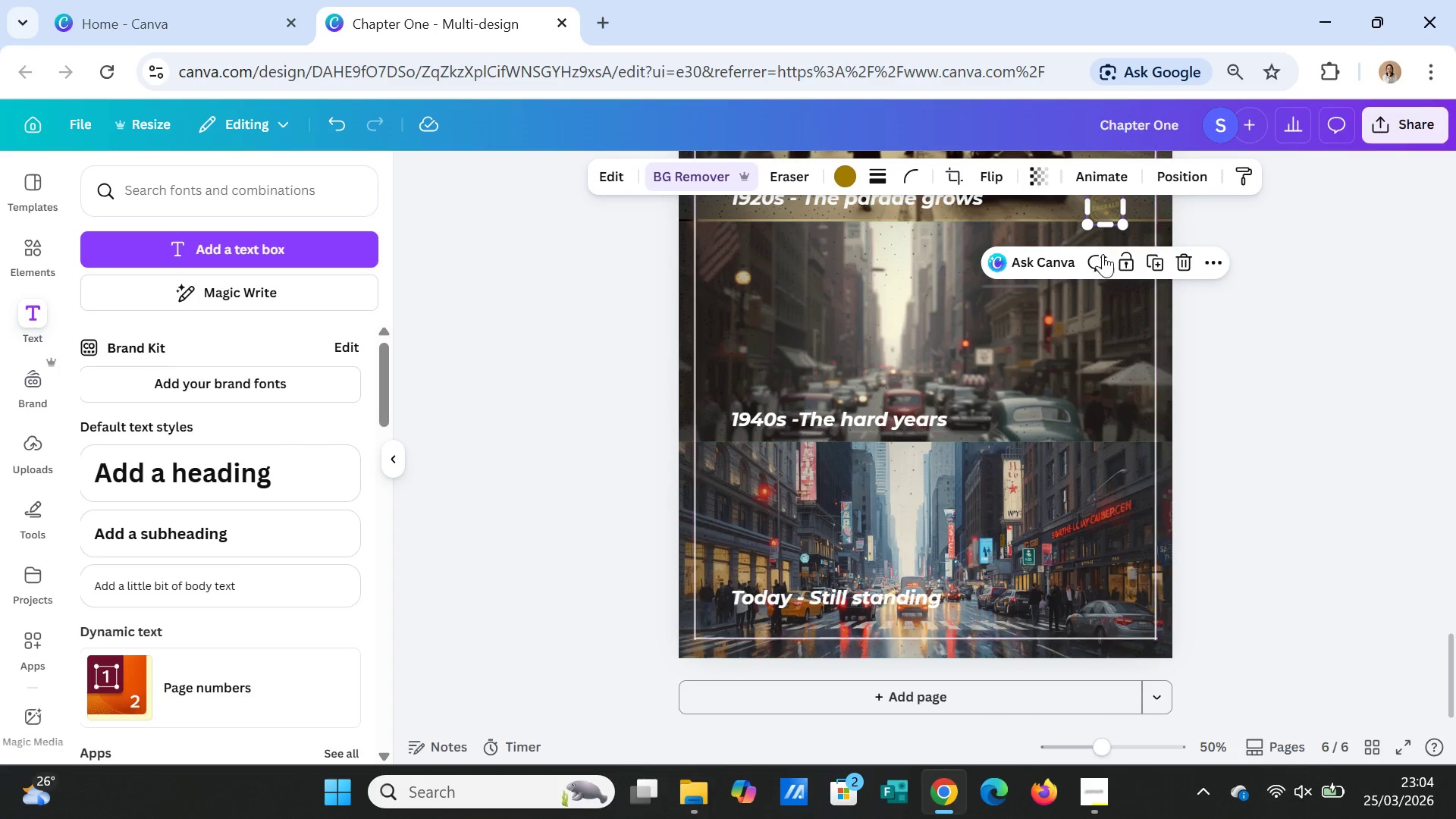 
left_click_drag(start_coordinate=[1112, 212], to_coordinate=[1109, 598])
 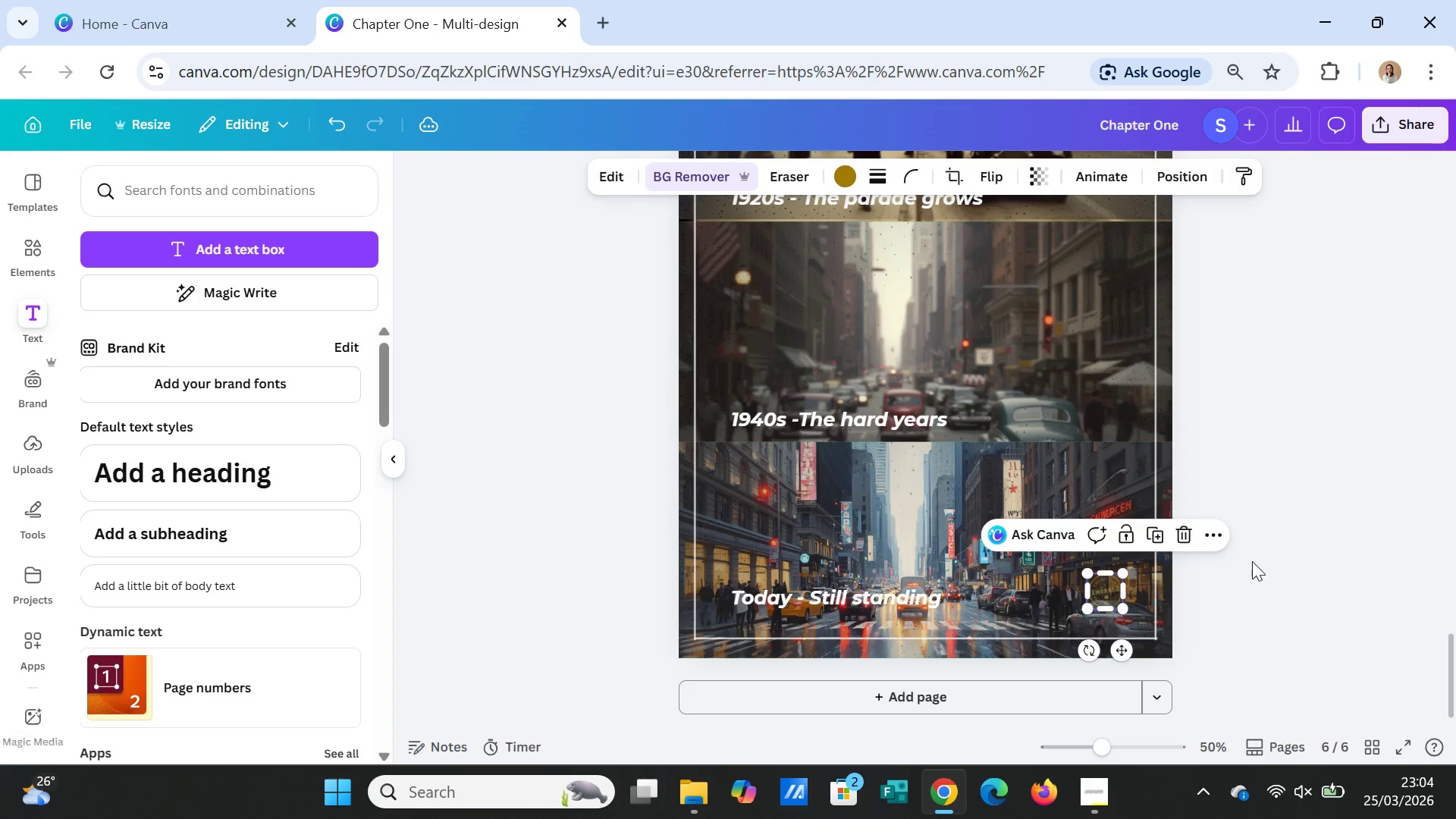 
left_click([1252, 561])
 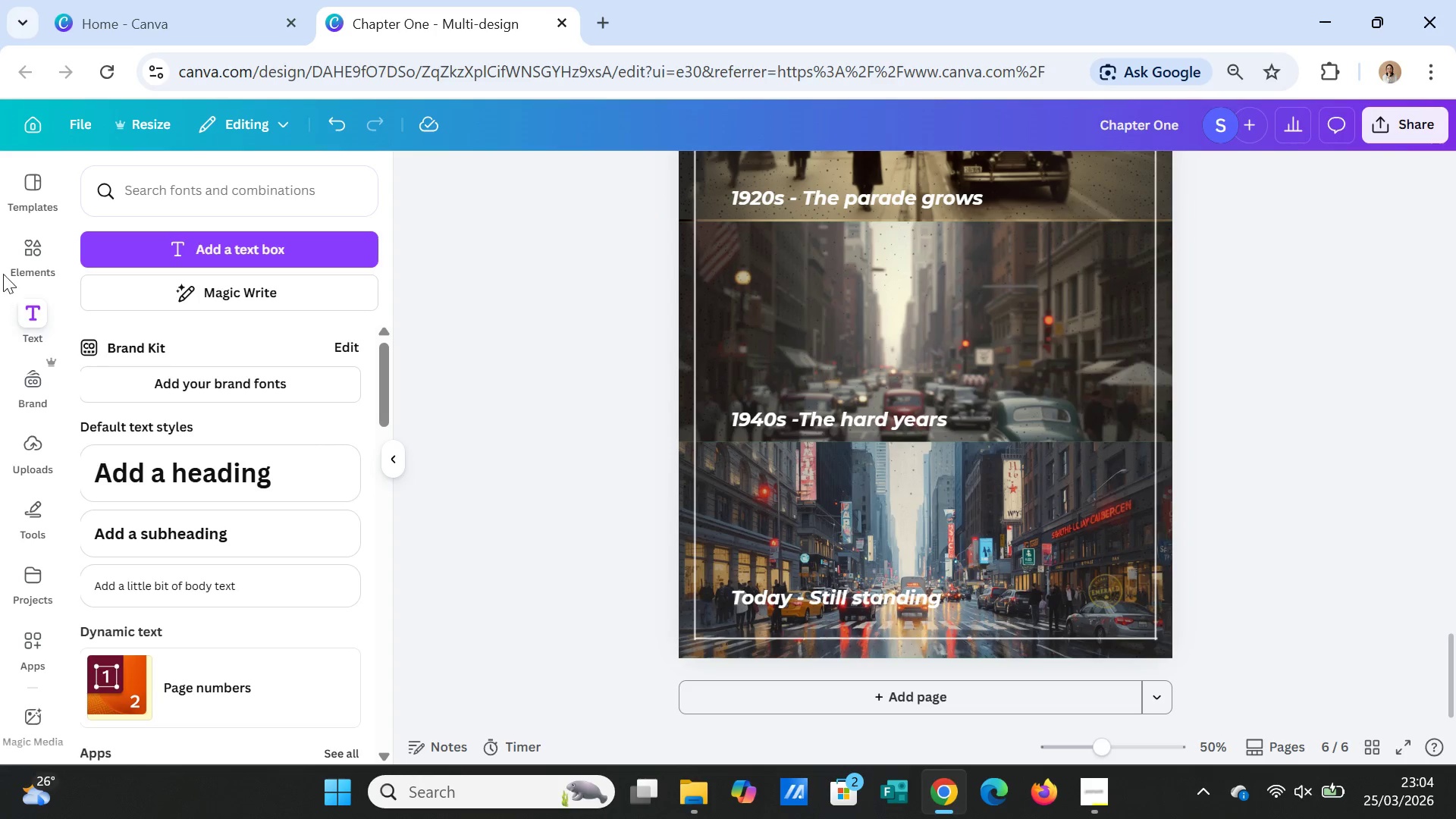 
wait(13.7)
 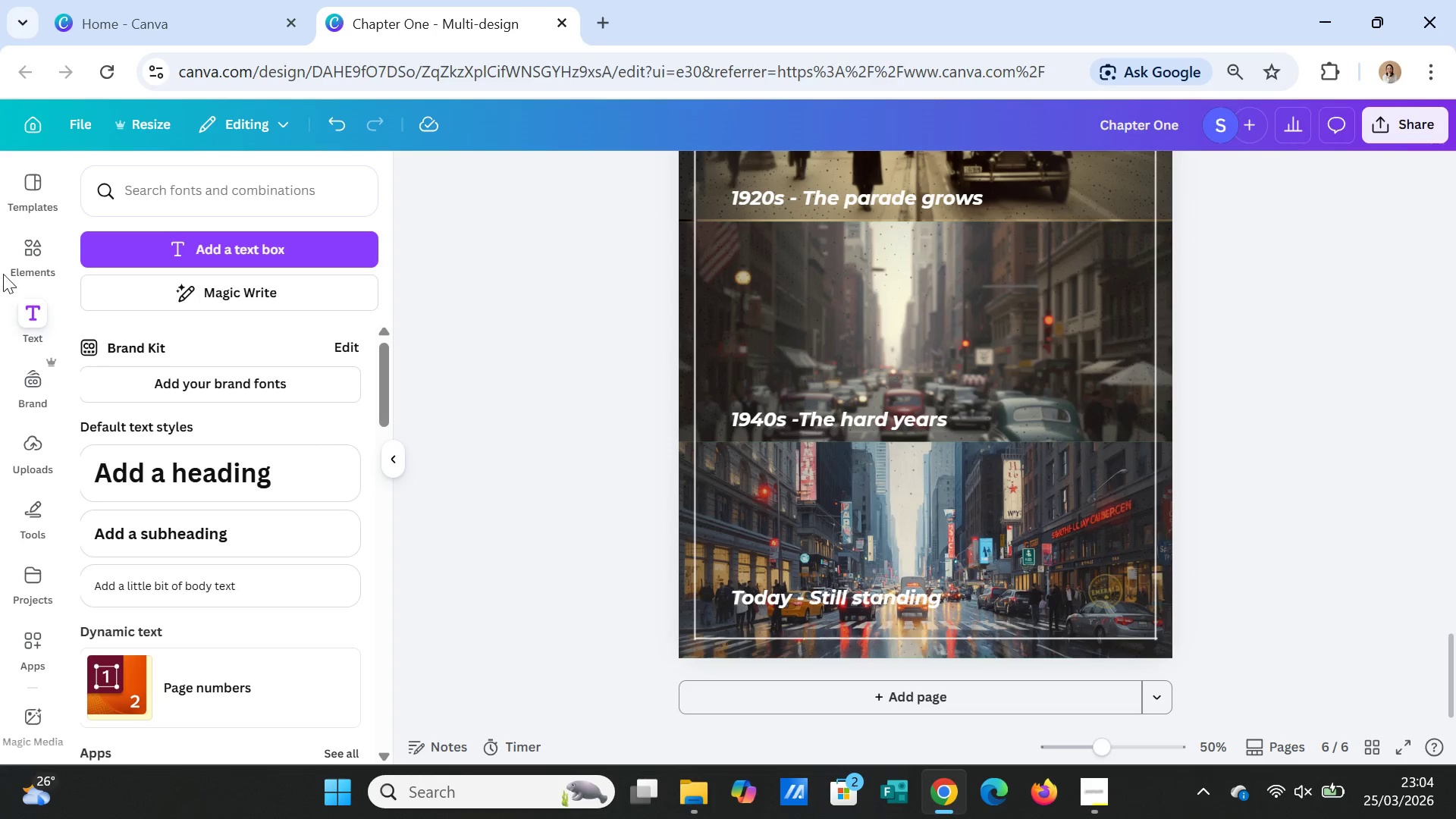 
left_click([1200, 491])
 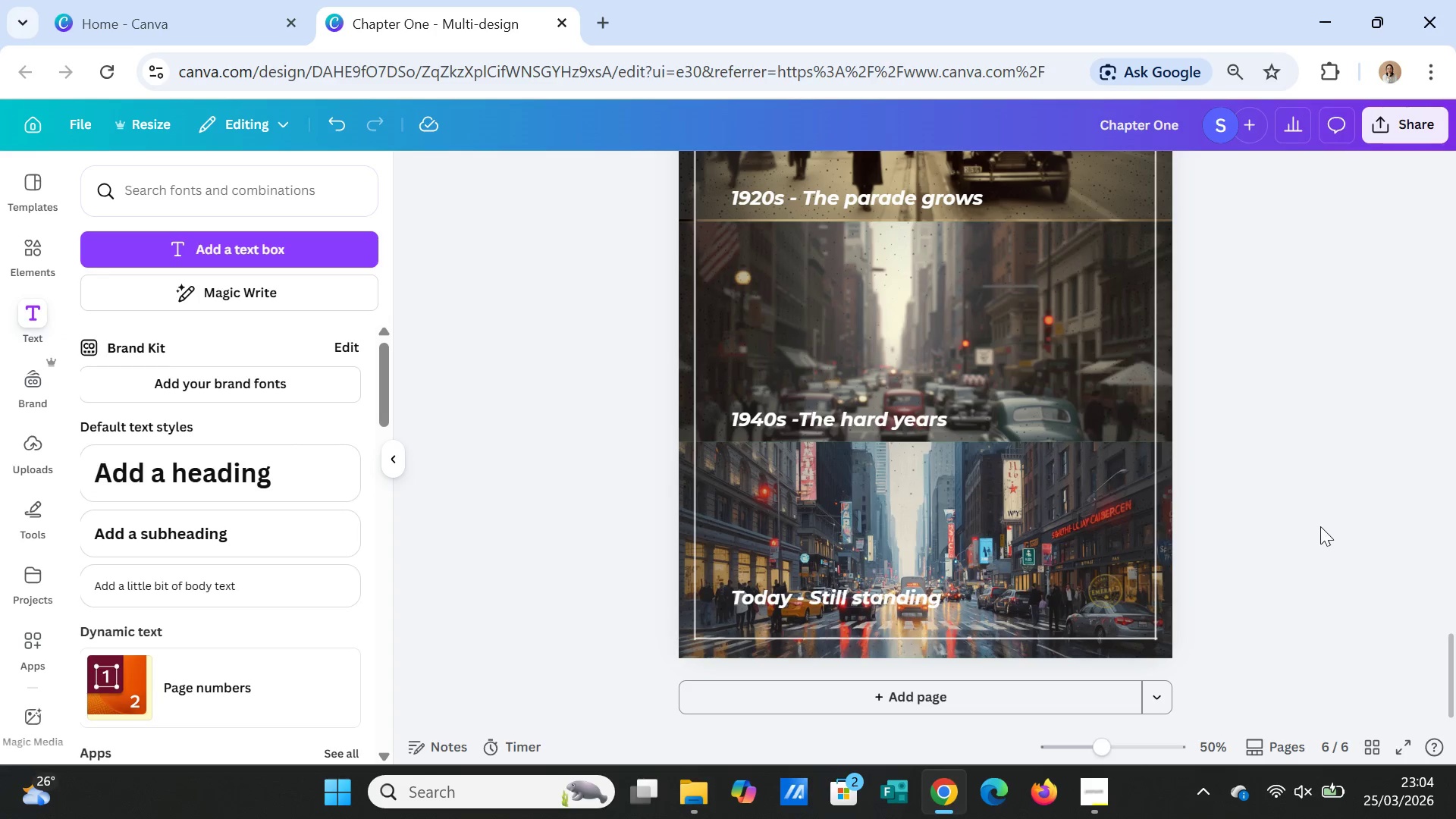 
scroll: coordinate [1329, 521], scroll_direction: up, amount: 4.0
 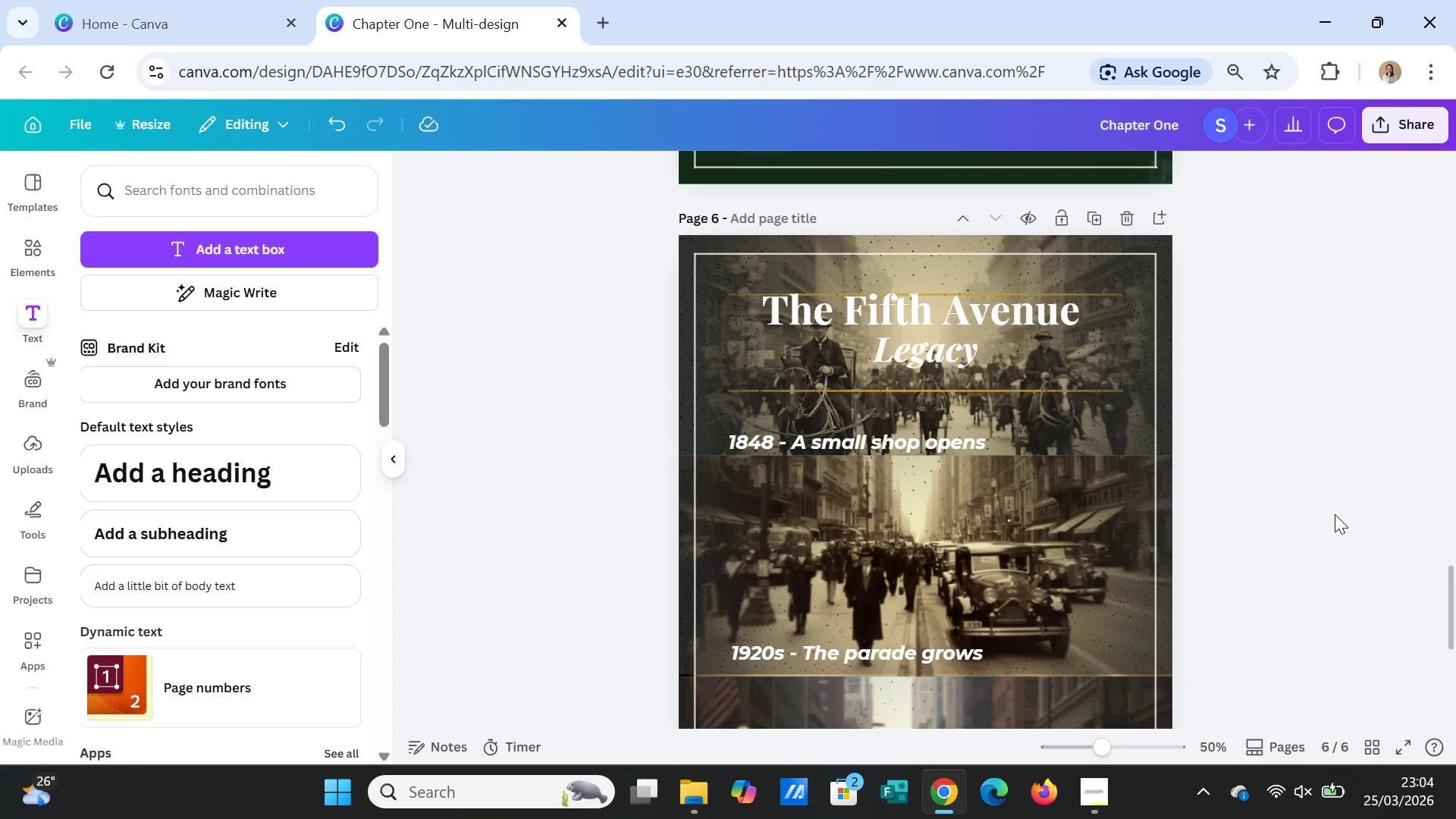 
scroll: coordinate [1335, 514], scroll_direction: down, amount: 8.0
 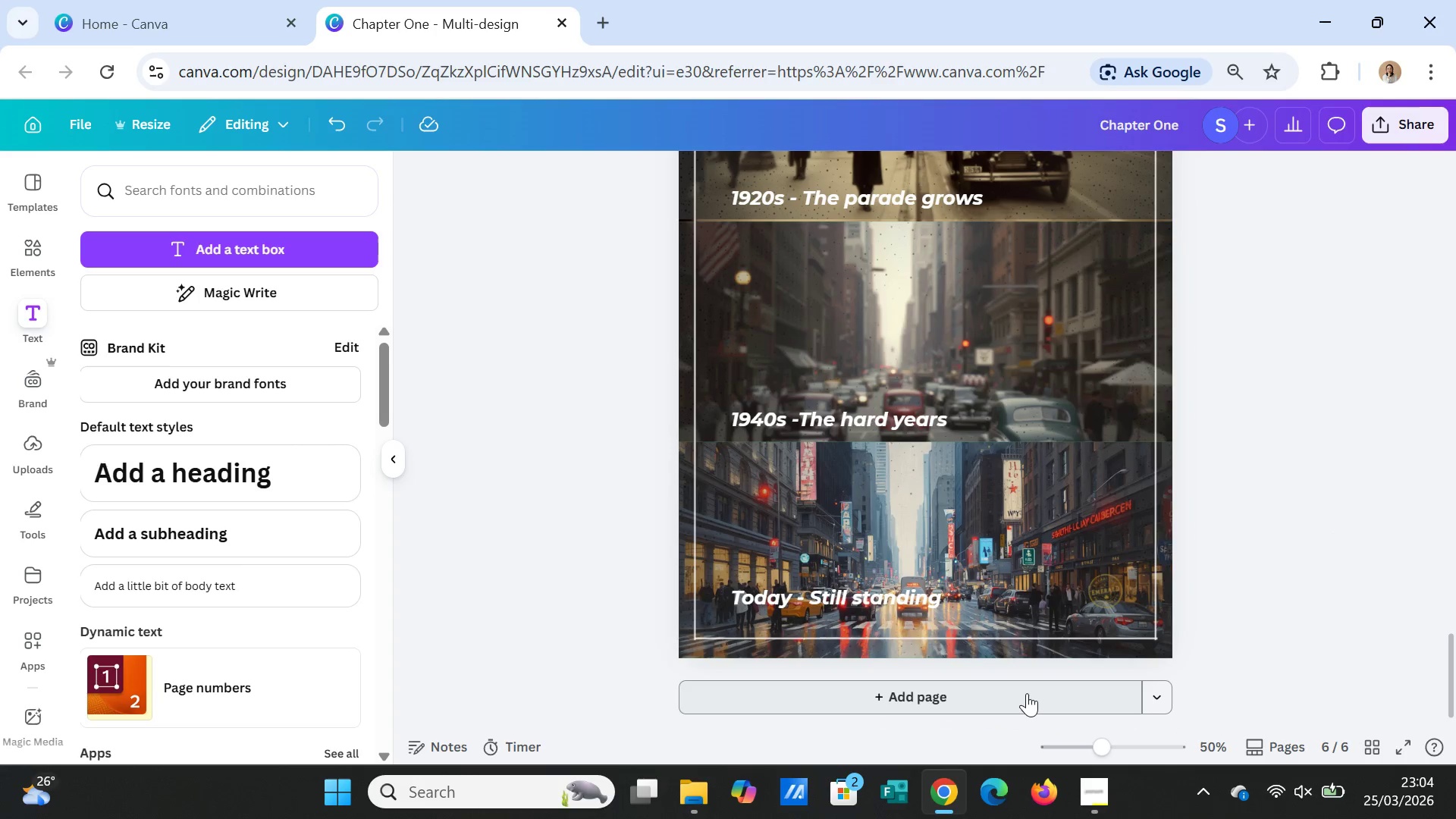 
left_click([1027, 693])
 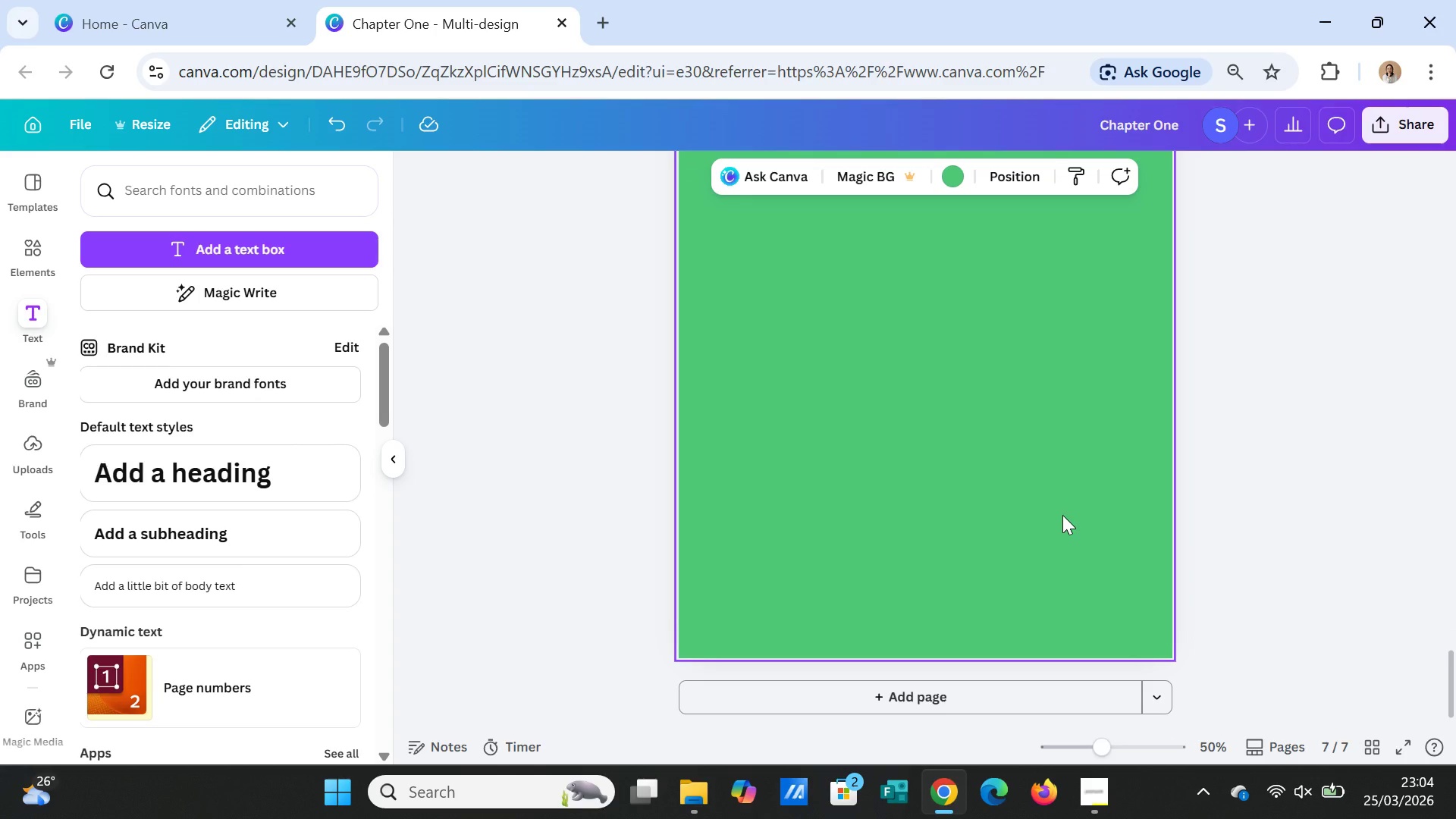 
wait(8.17)
 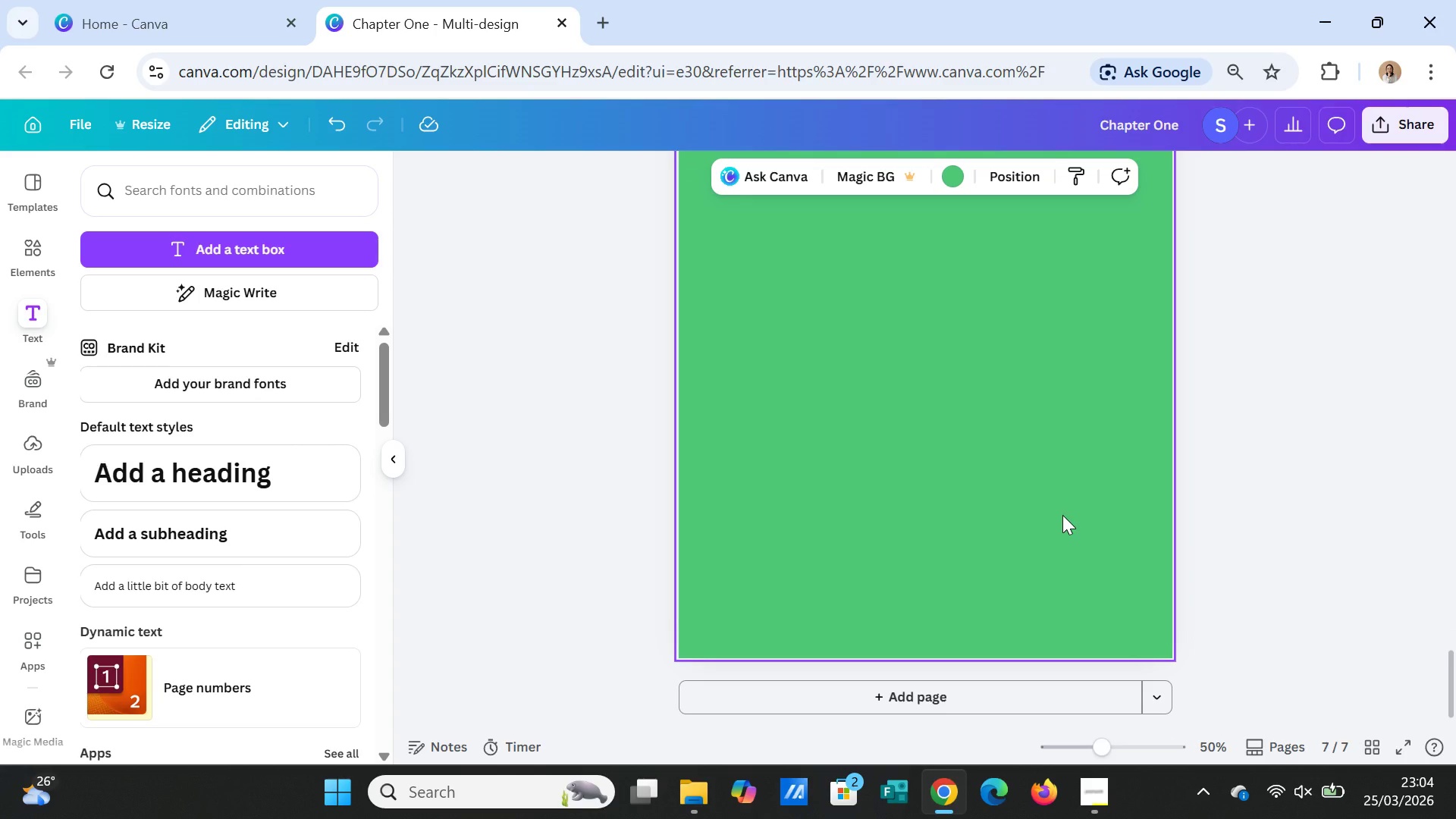 
left_click([34, 244])
 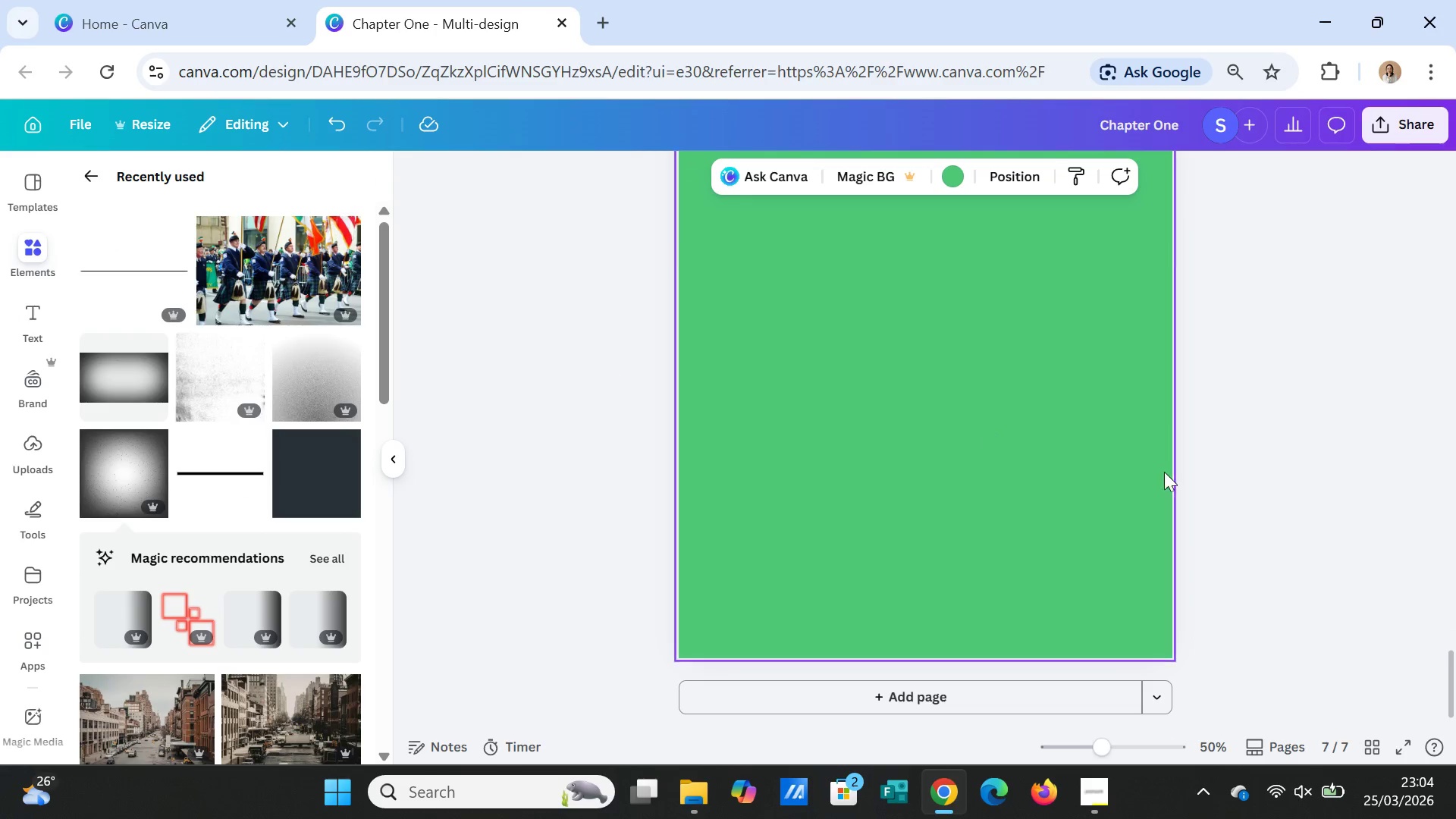 
scroll: coordinate [1412, 544], scroll_direction: up, amount: 7.0
 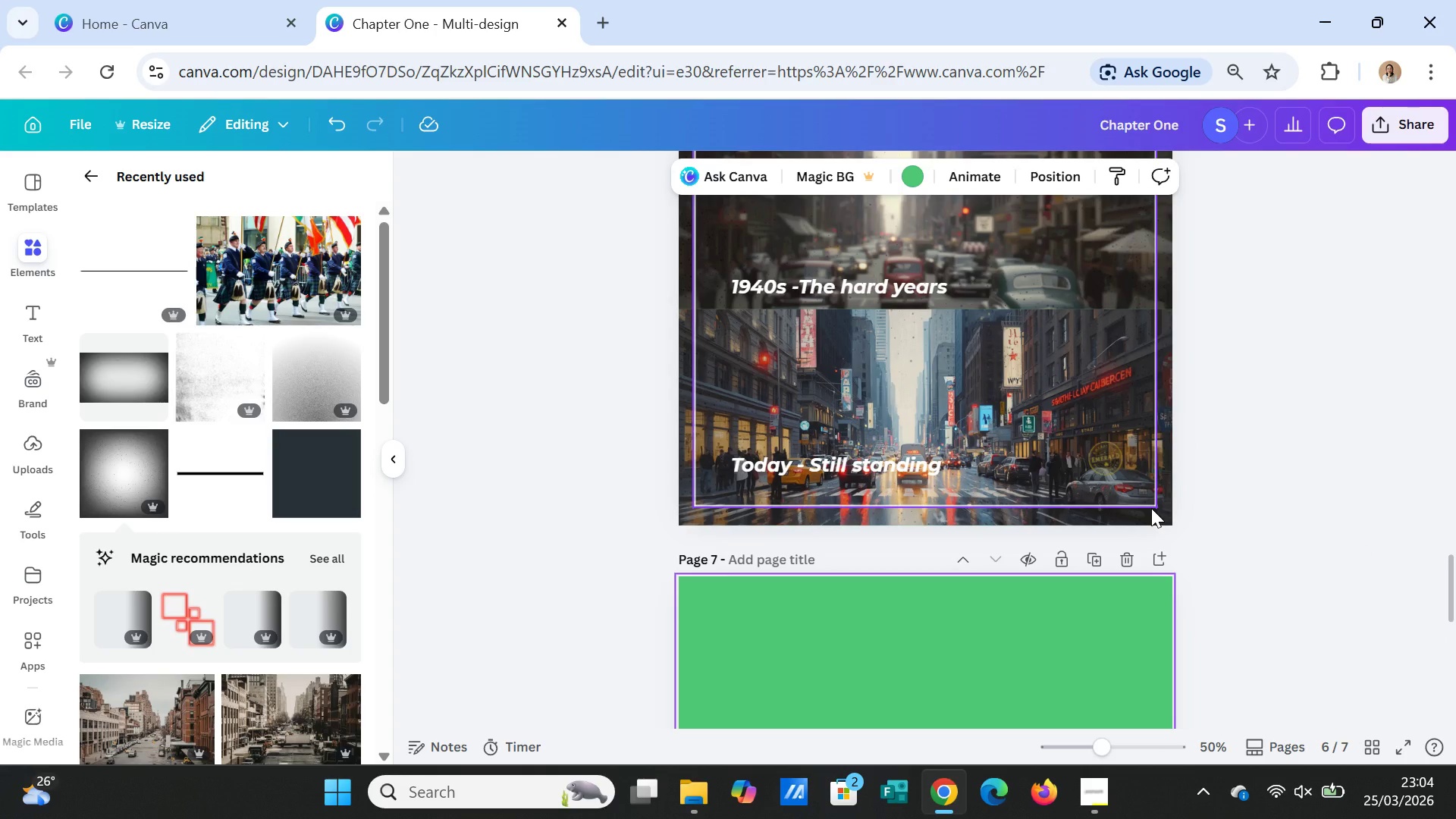 
left_click([1151, 508])
 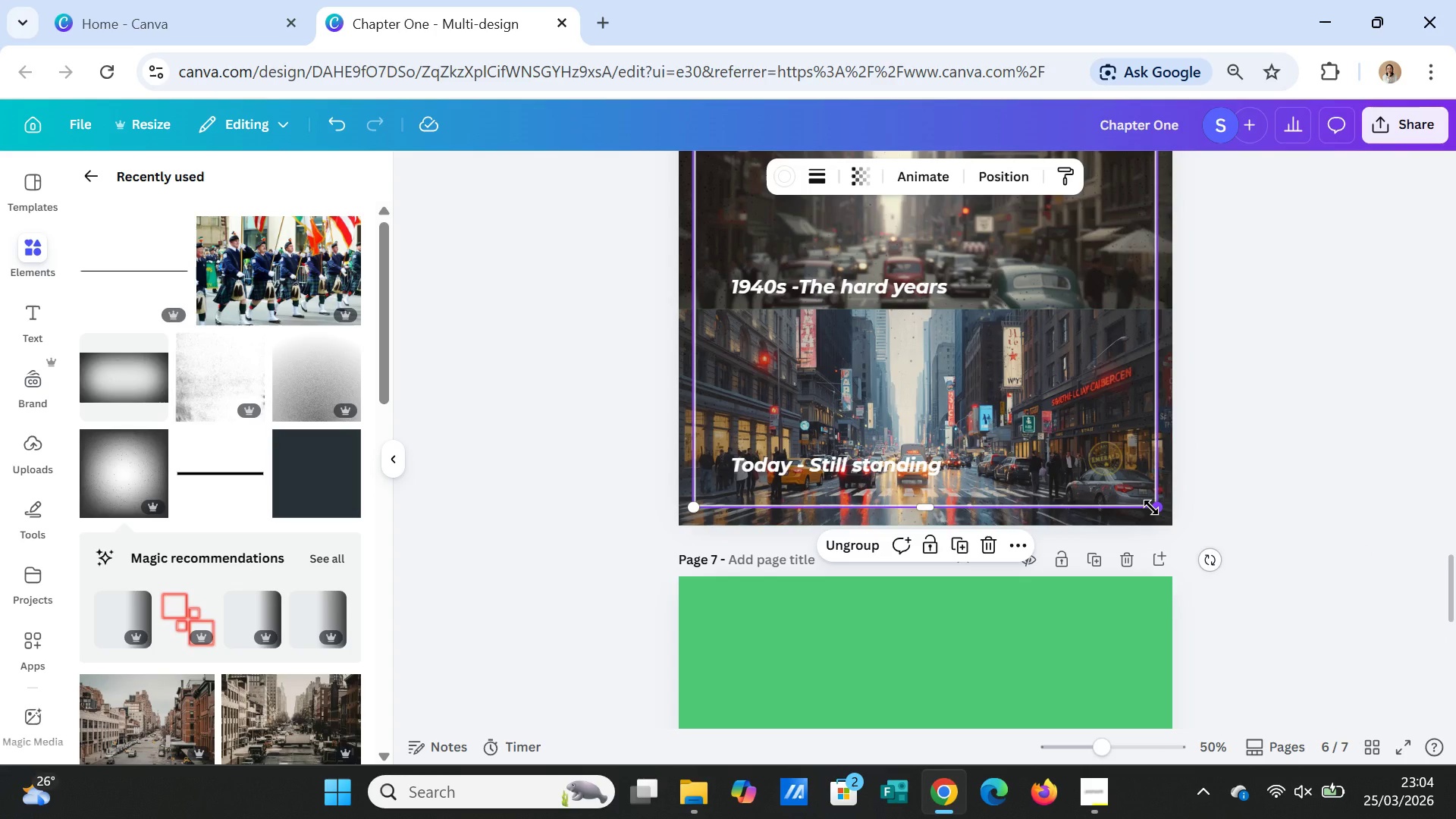 
key(Control+C)
 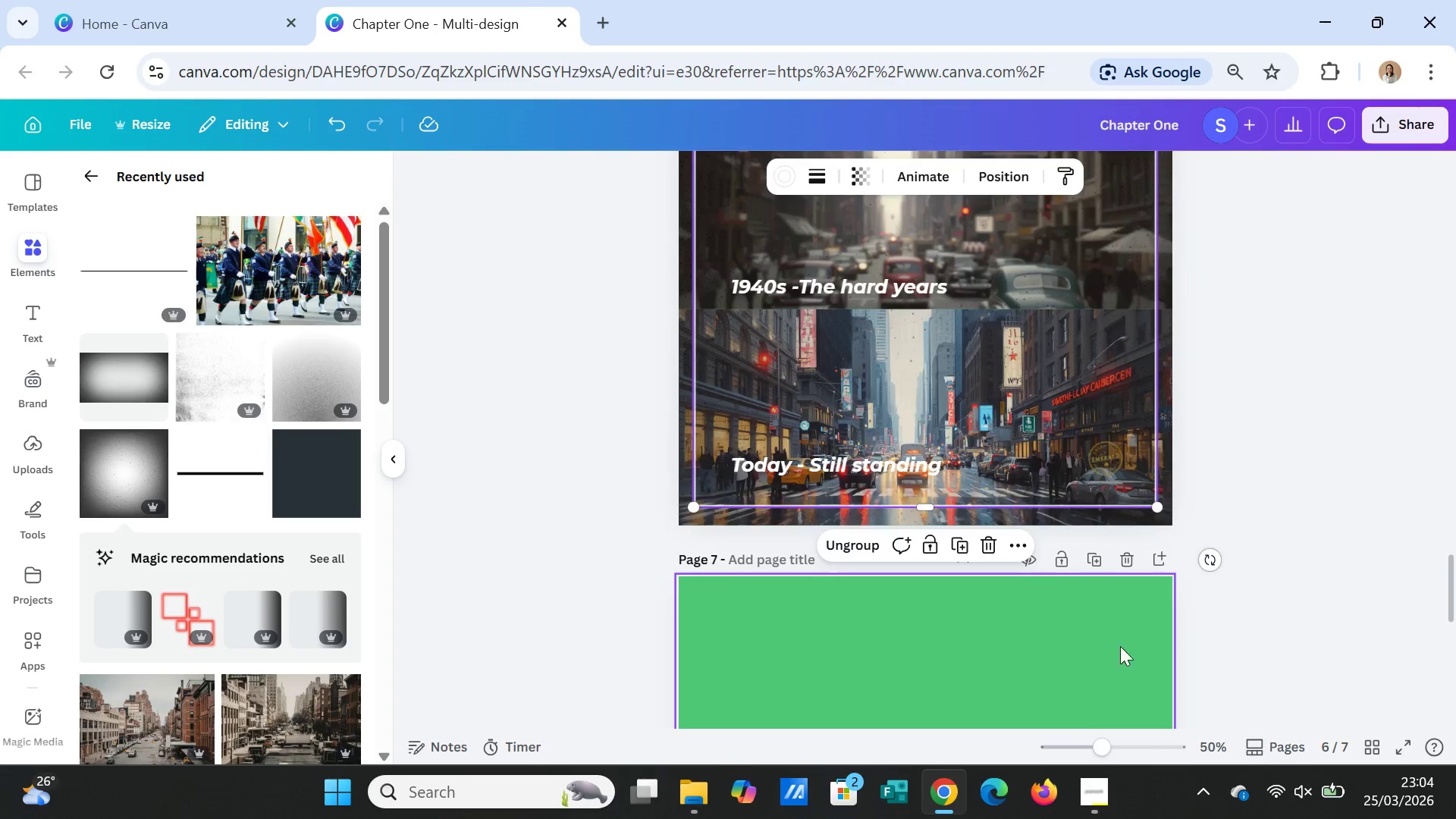 
left_click([1087, 640])
 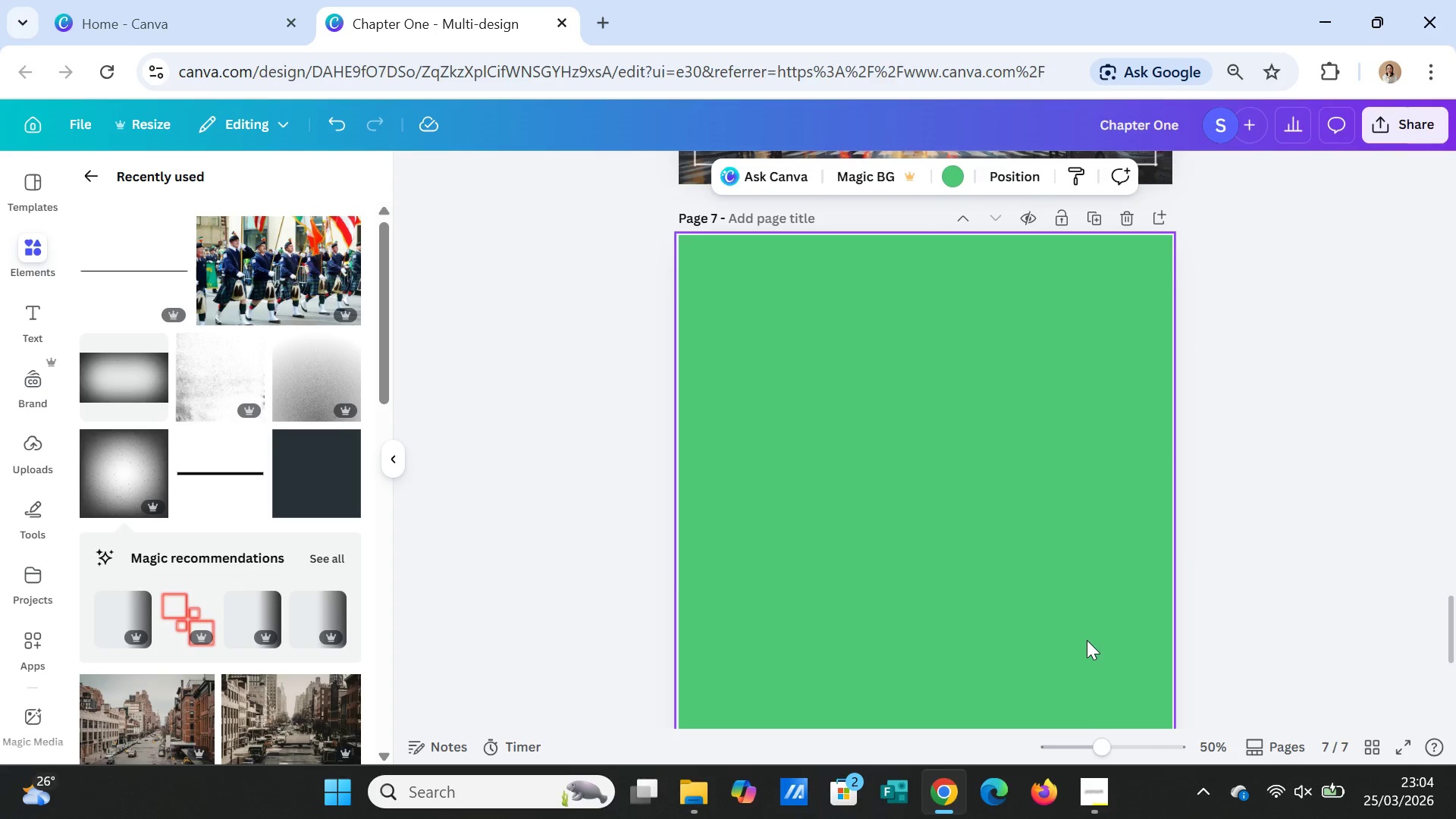 
scroll: coordinate [1114, 663], scroll_direction: down, amount: 3.0
 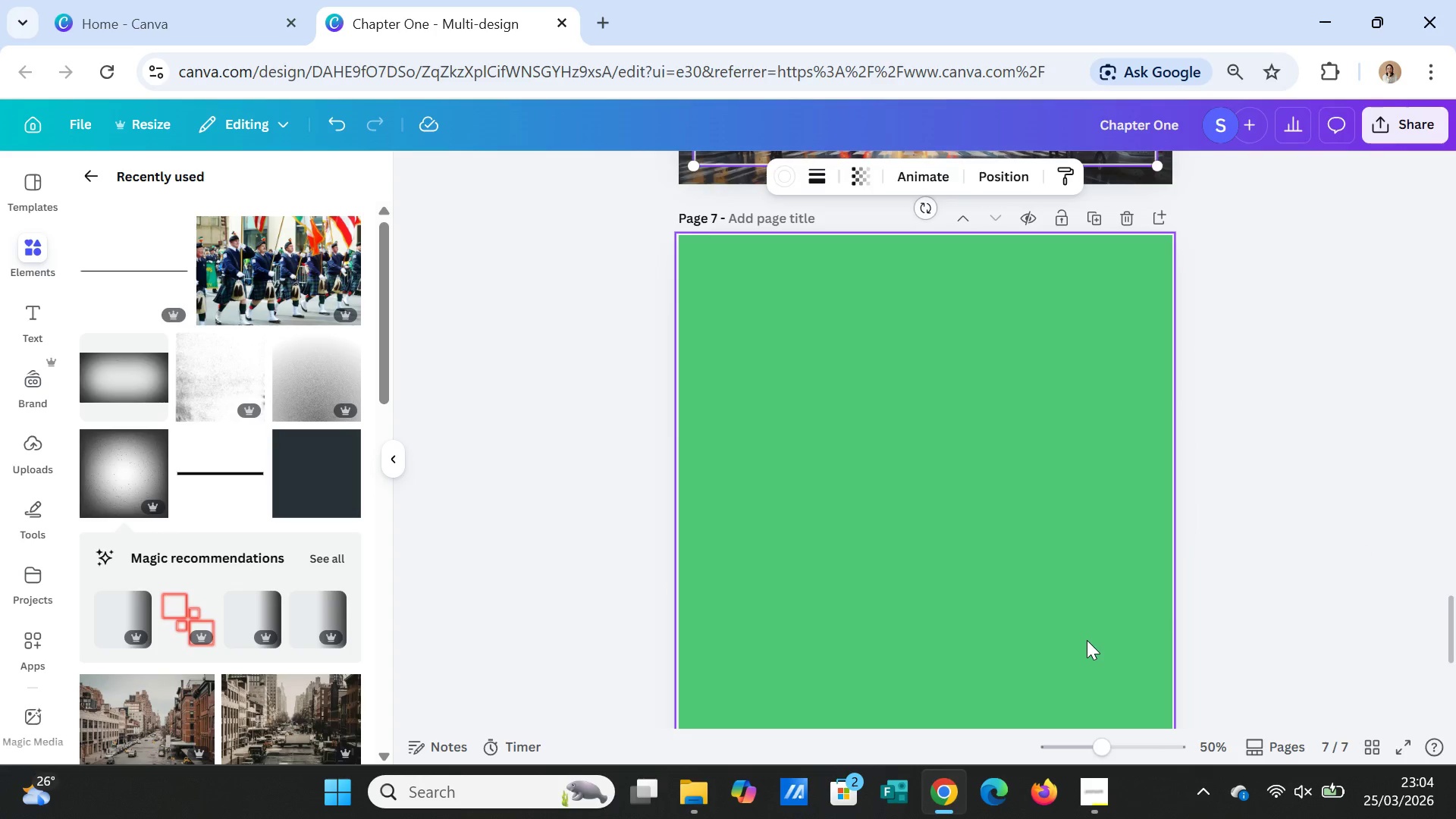 
key(Control+V)
 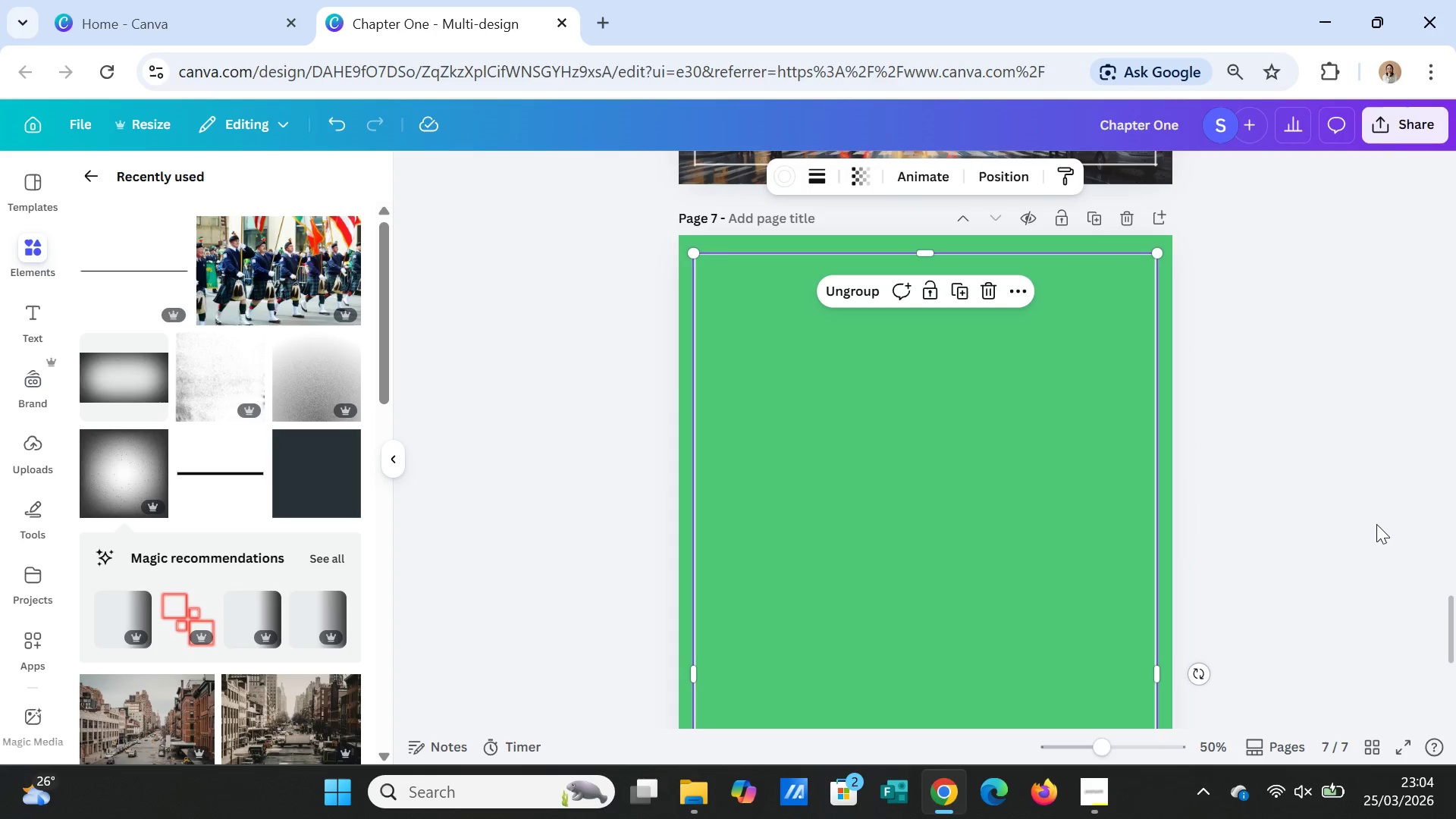 
left_click([1380, 521])
 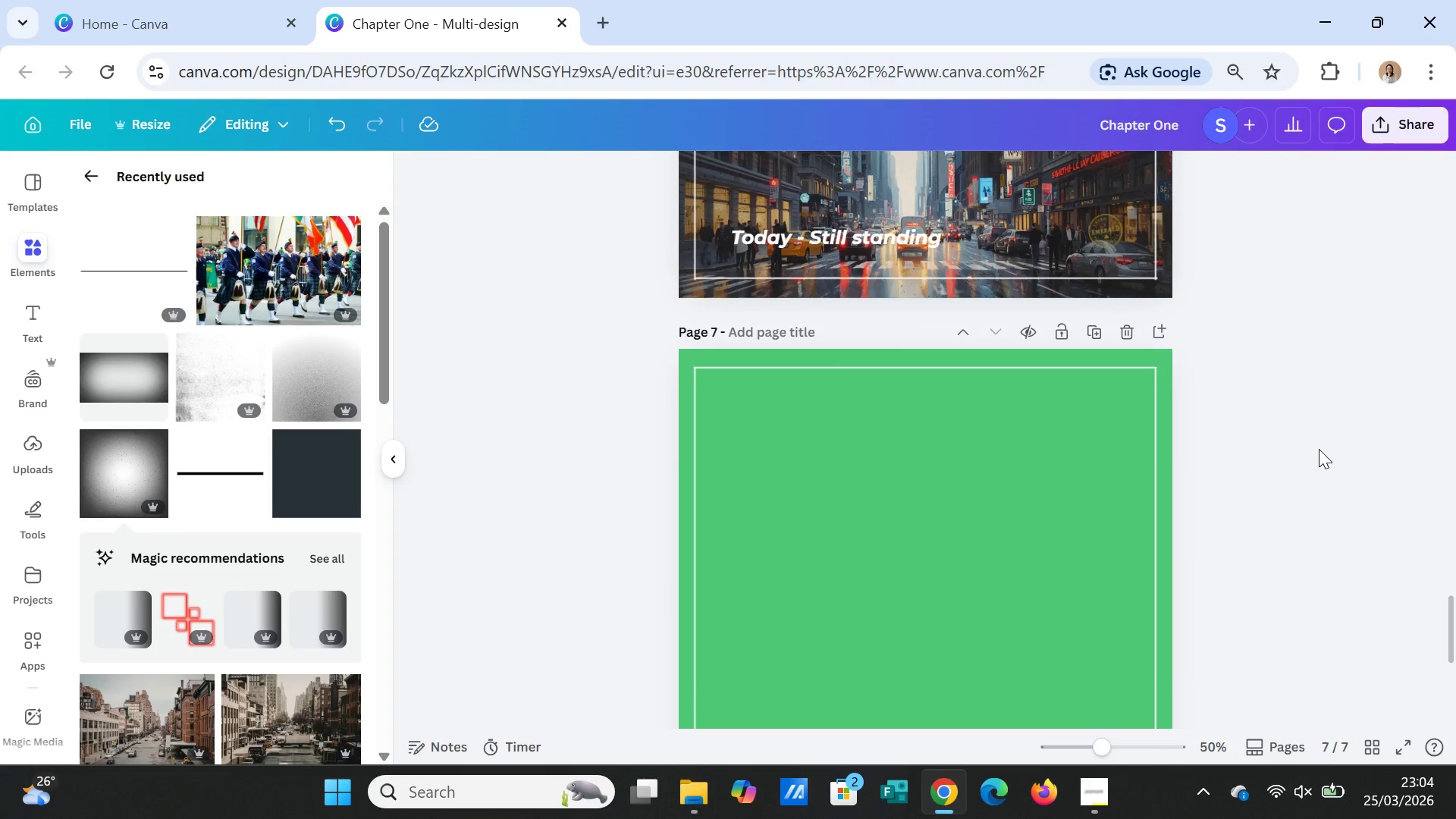 
scroll: coordinate [1319, 449], scroll_direction: up, amount: 2.0
 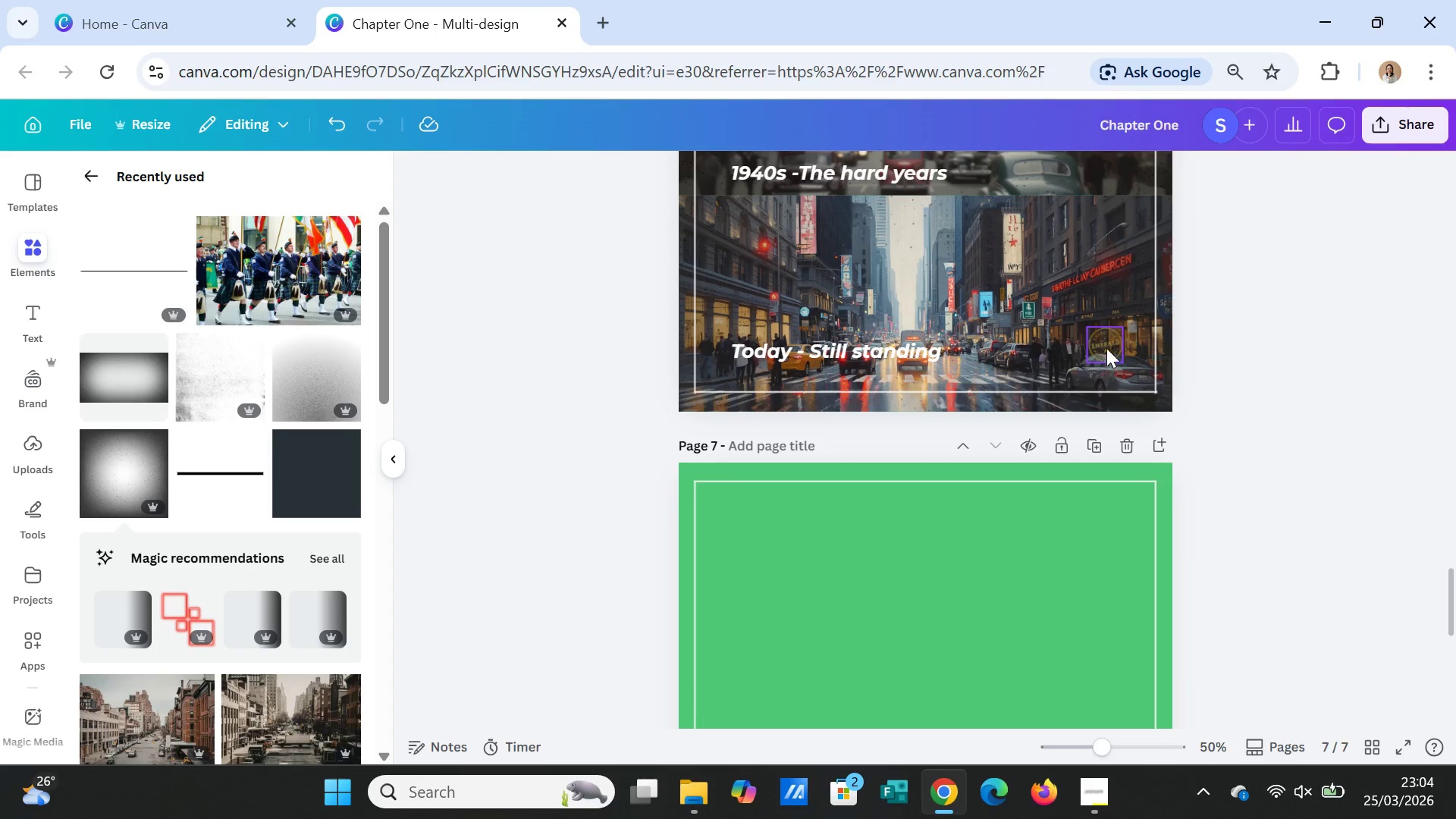 
left_click([1106, 347])
 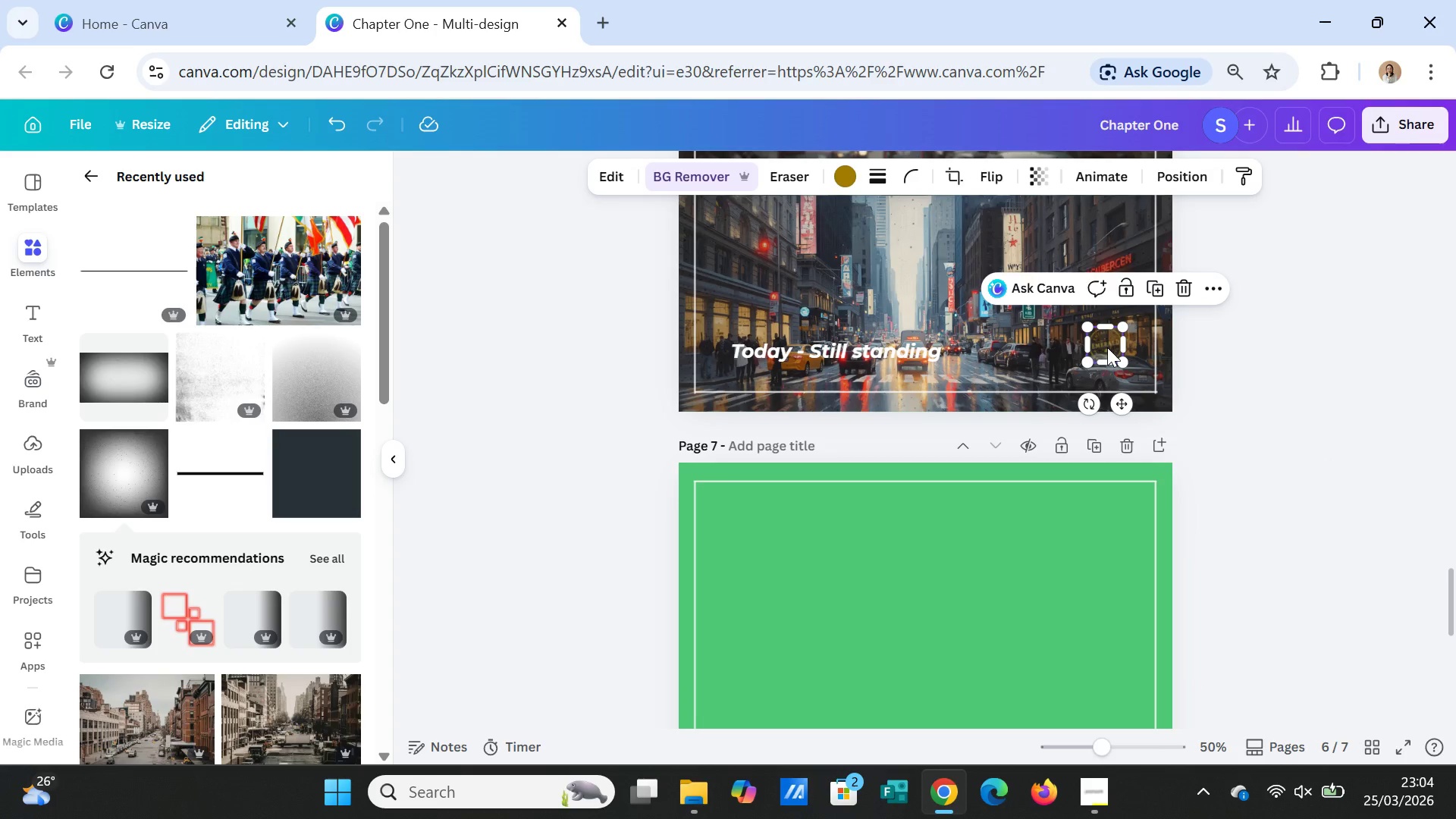 
key(Control+C)
 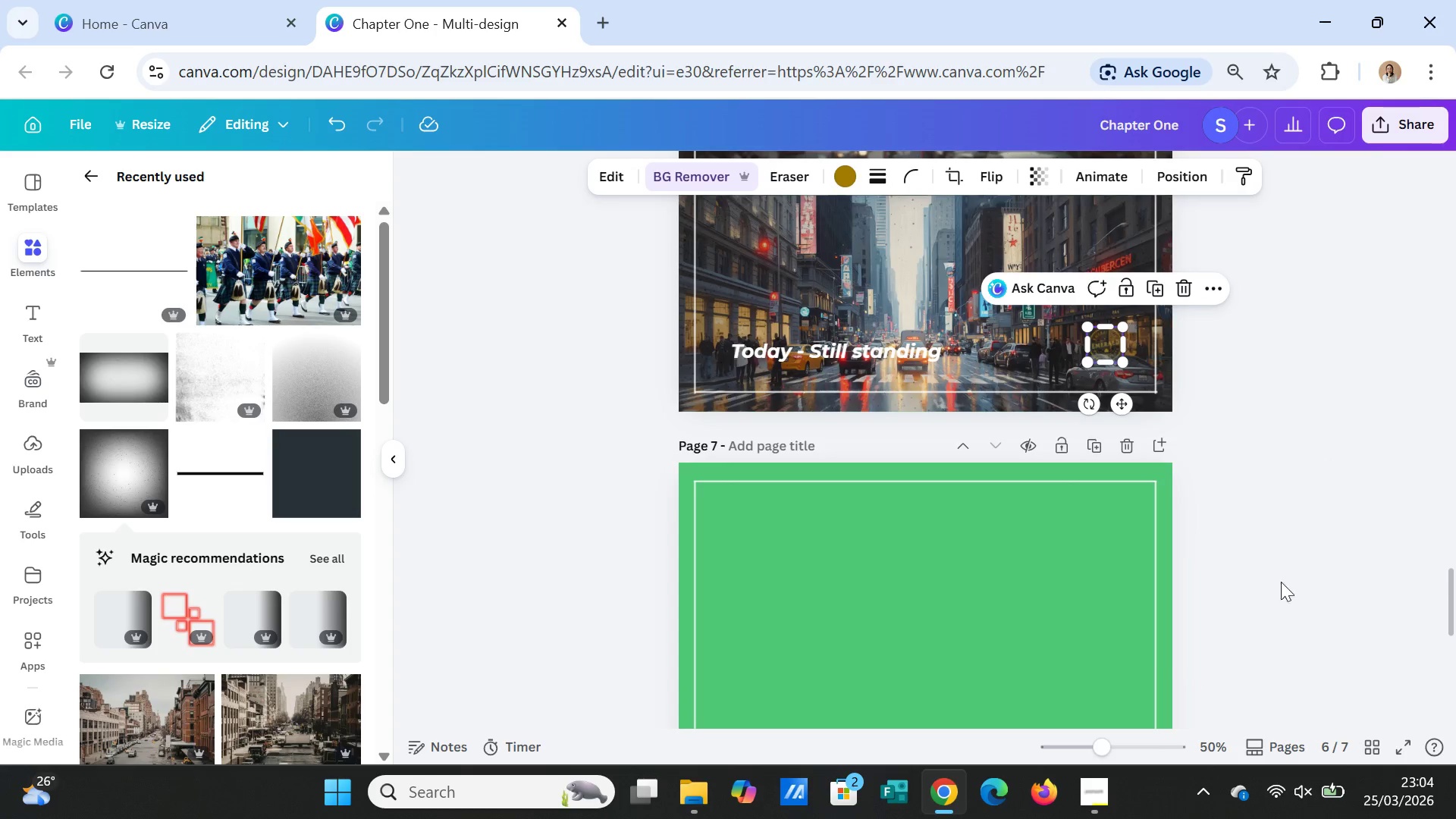 
scroll: coordinate [1287, 613], scroll_direction: down, amount: 8.0
 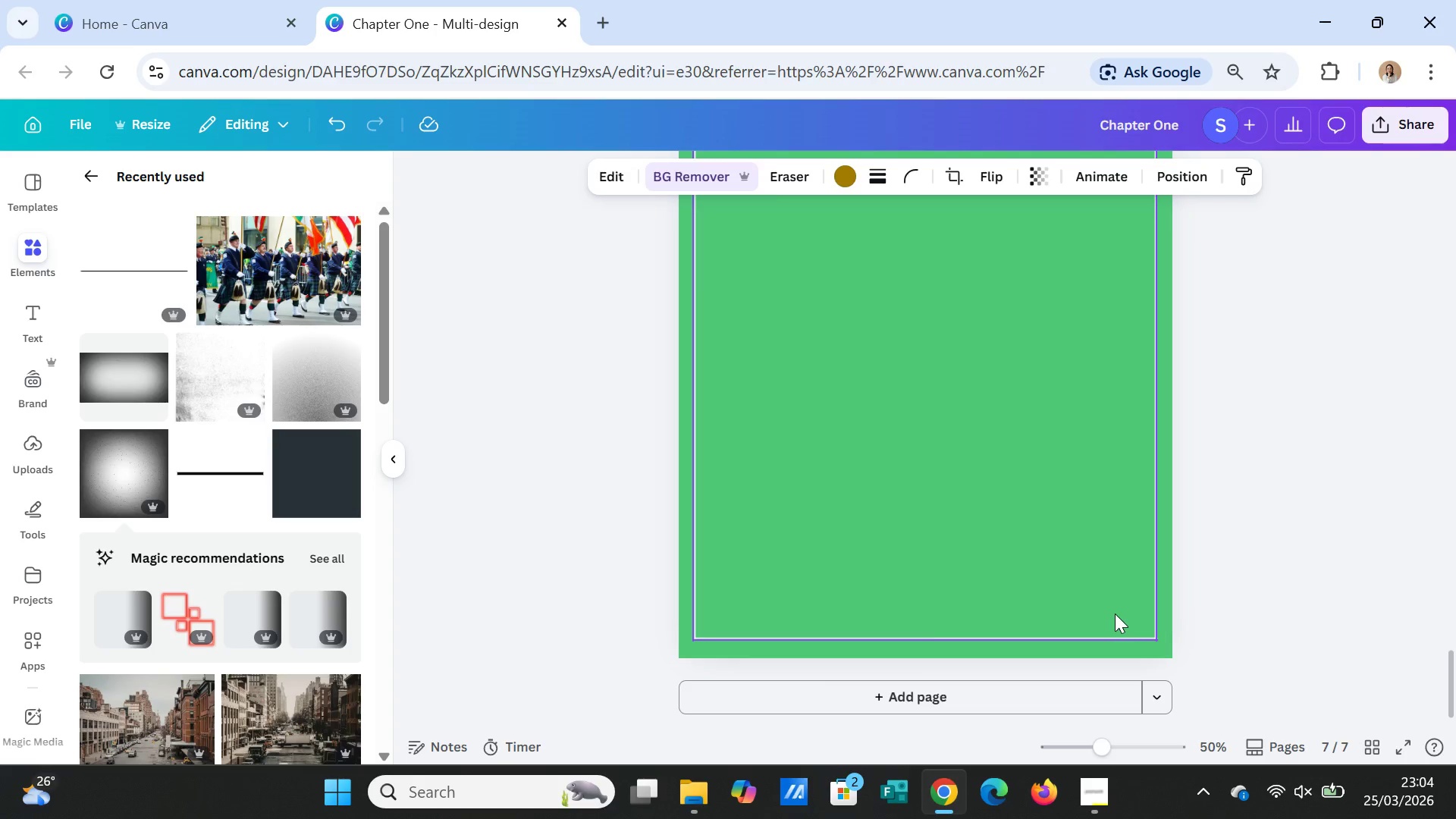 
left_click([1115, 613])
 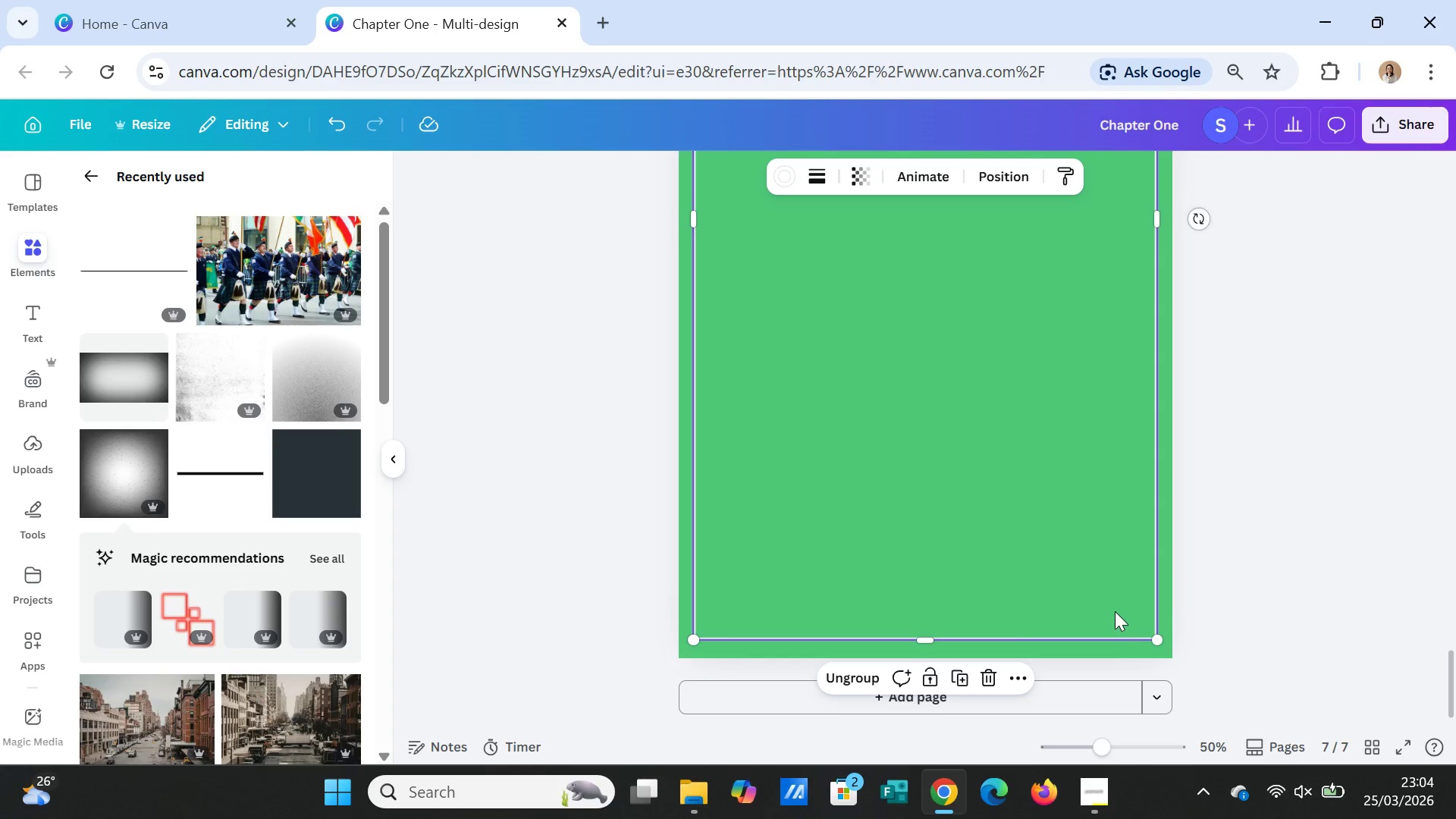 
key(Control+V)
 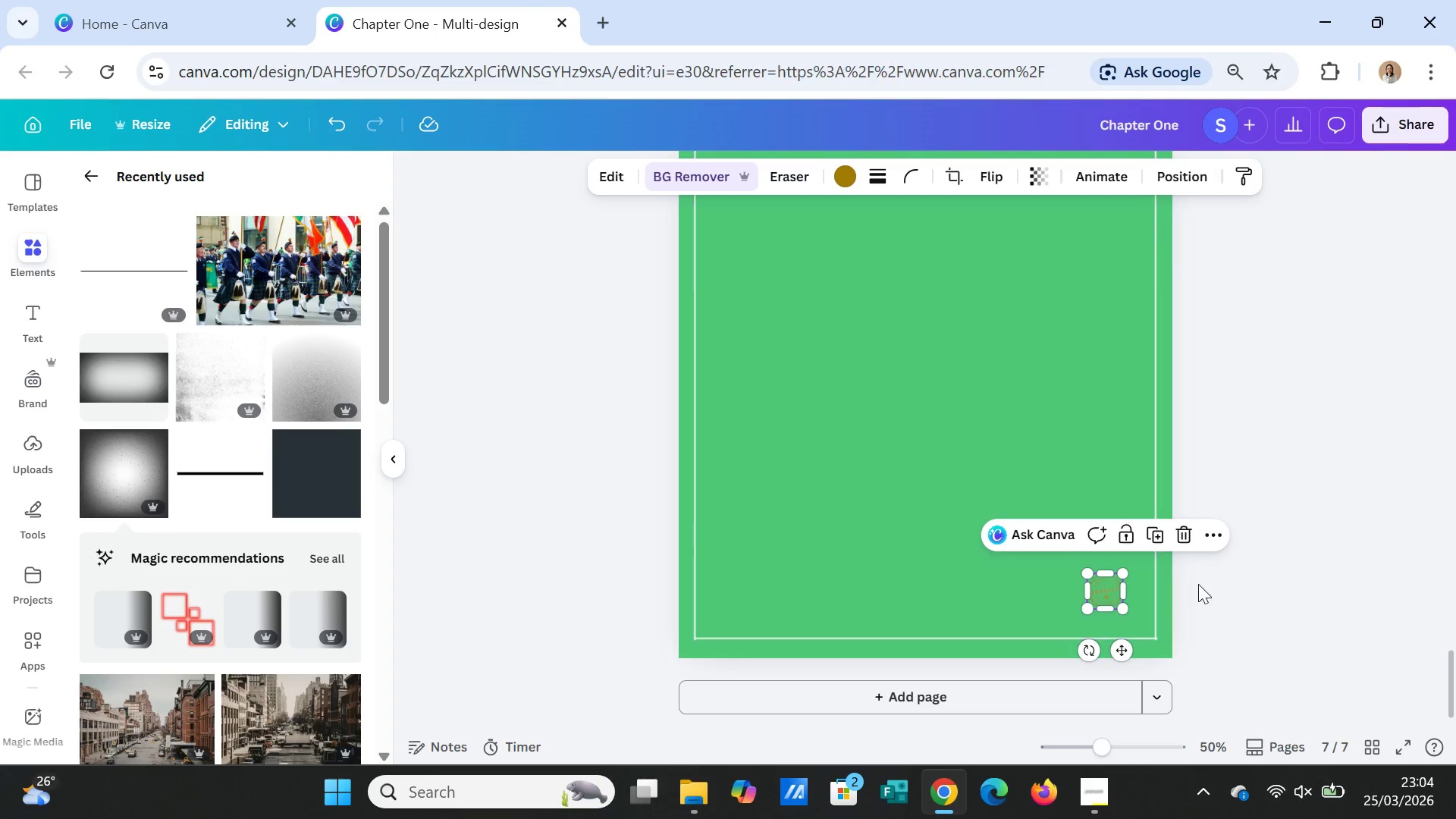 
left_click([1203, 579])
 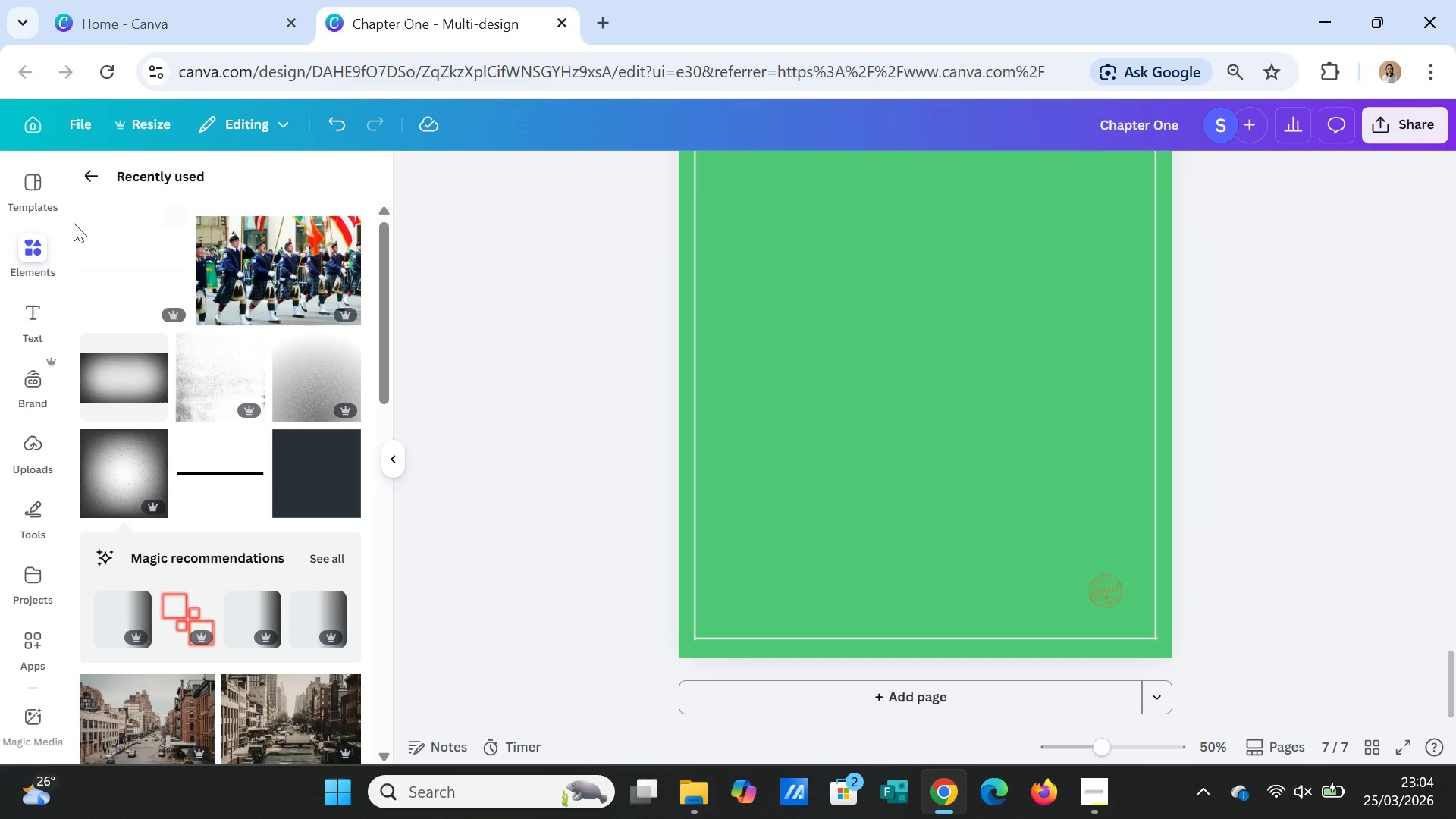 
left_click([90, 165])
 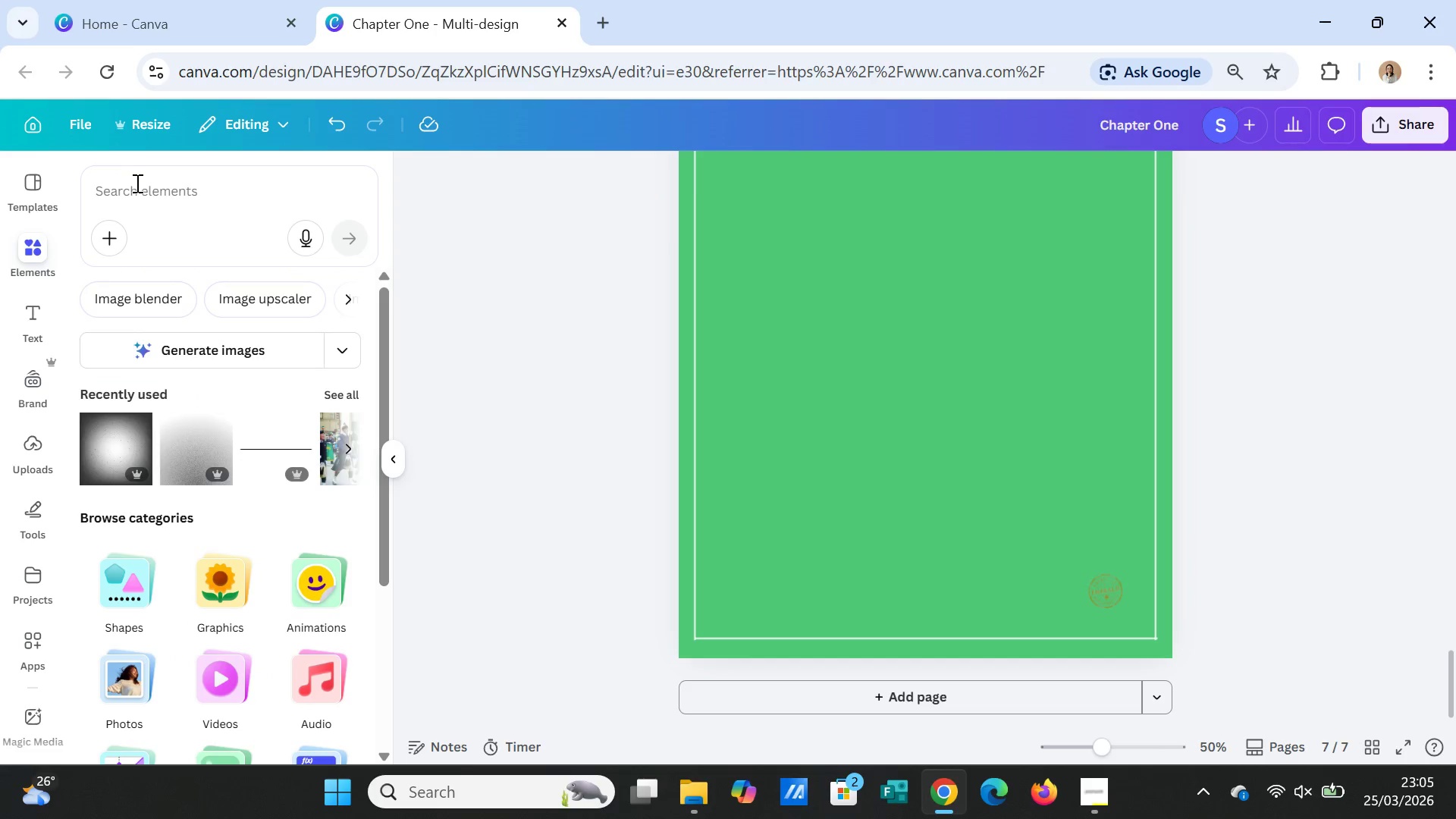 
left_click([145, 185])
 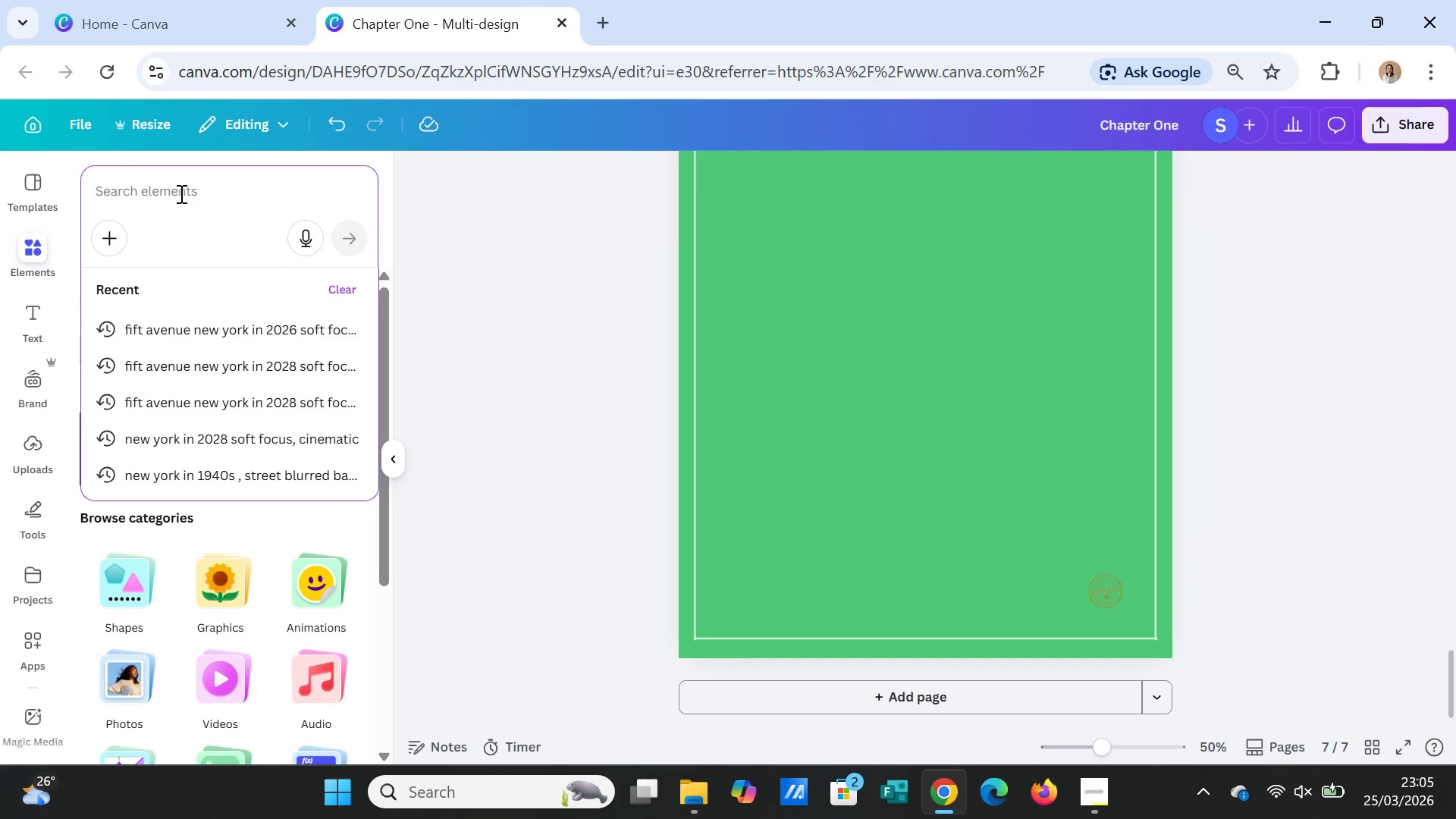 
type(st patrick parade close up, )
key(Backspace)
key(Backspace)
type( crowd, )
 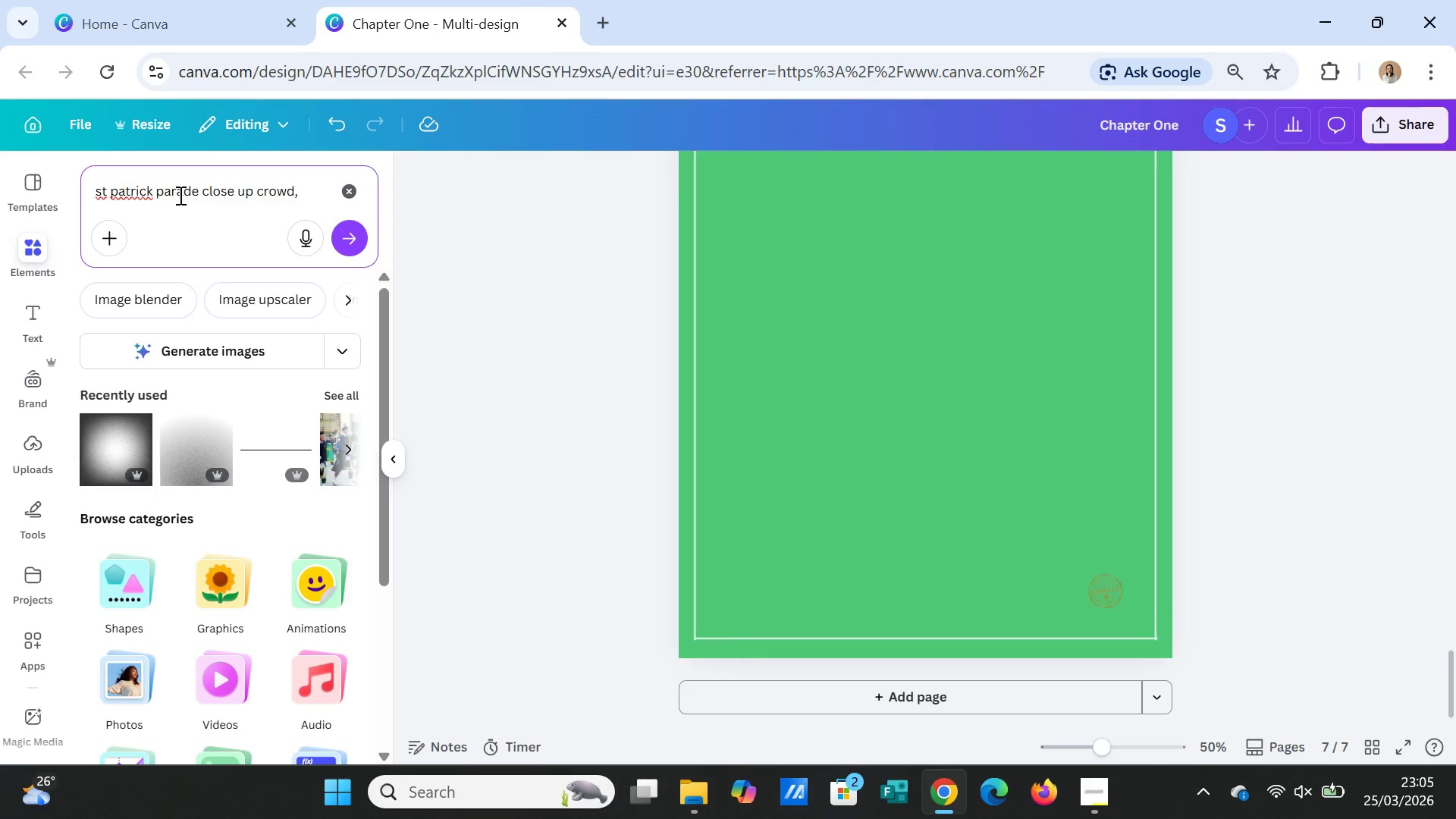 
wait(5.38)
 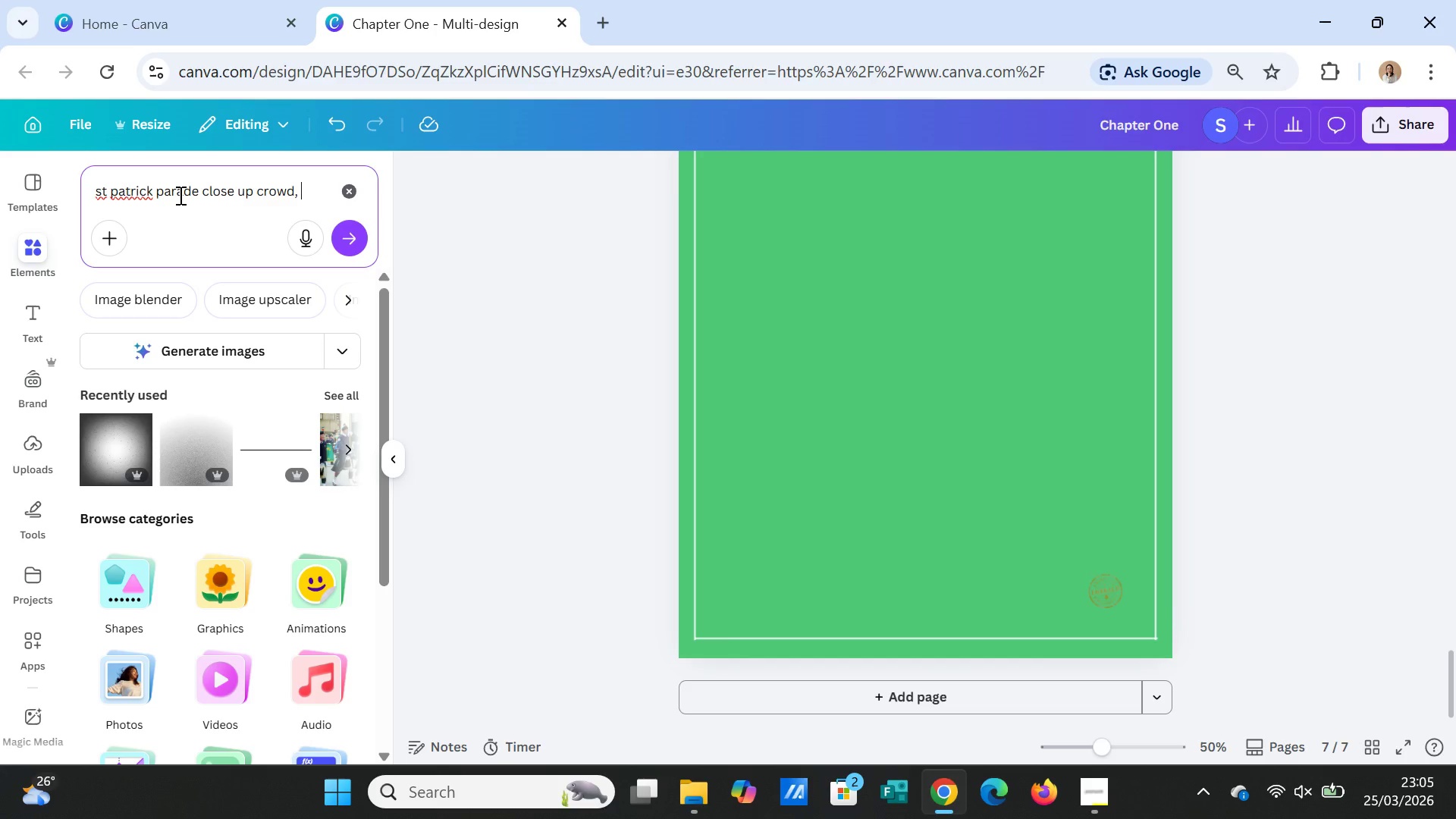 
type(cinematic blur background, green tones)
 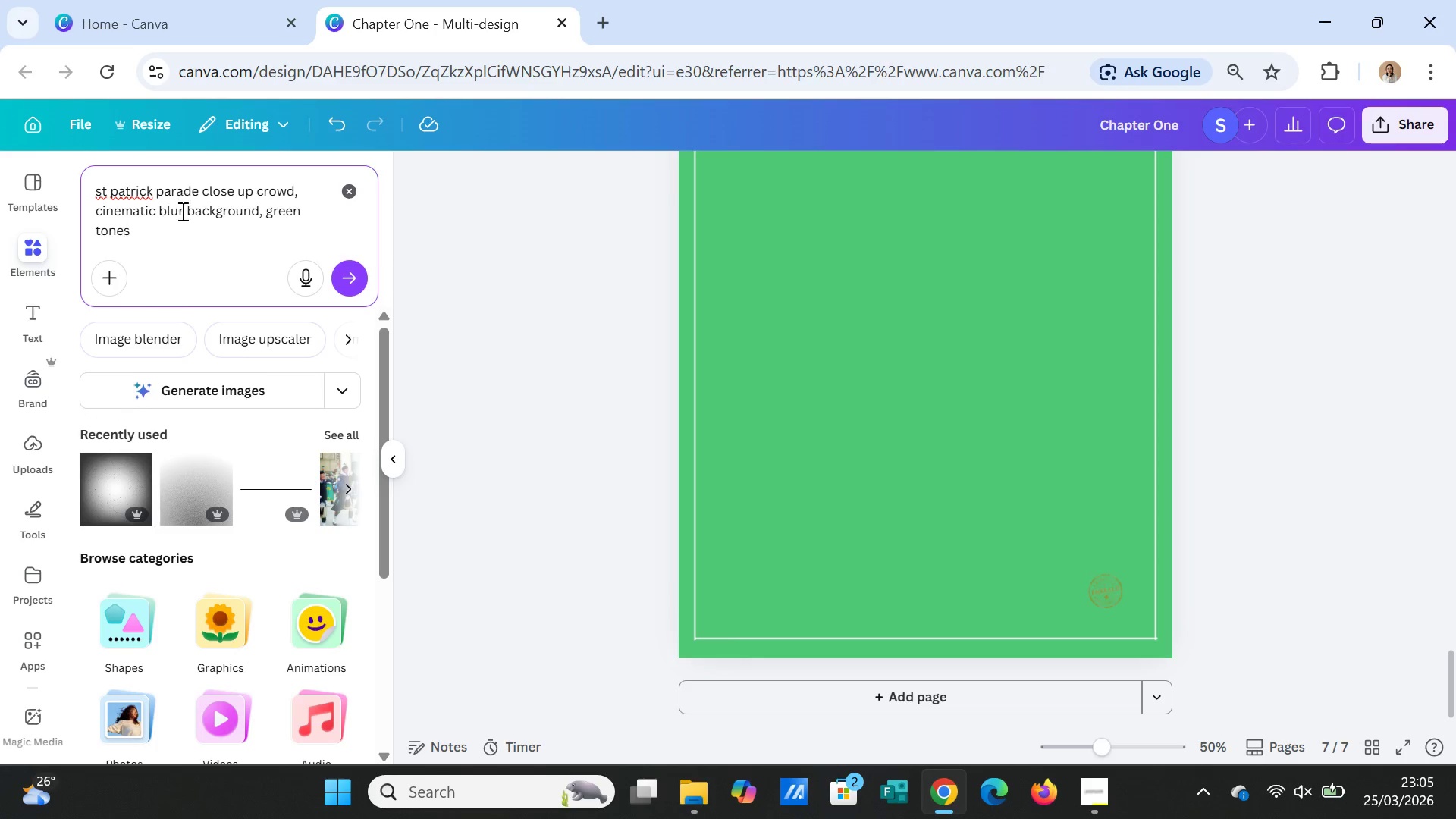 
mouse_move([336, 266])
 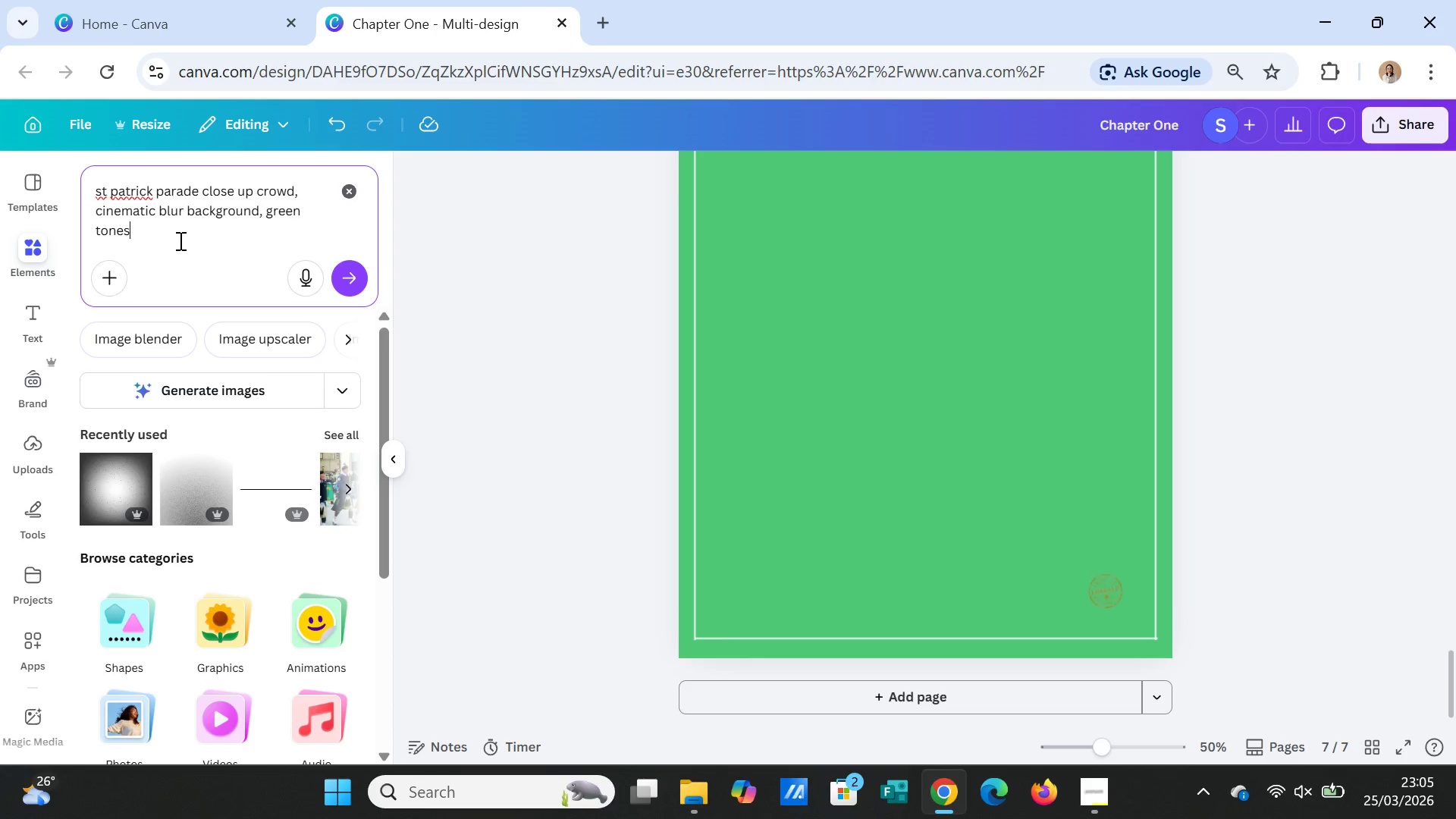 
left_click([179, 240])
 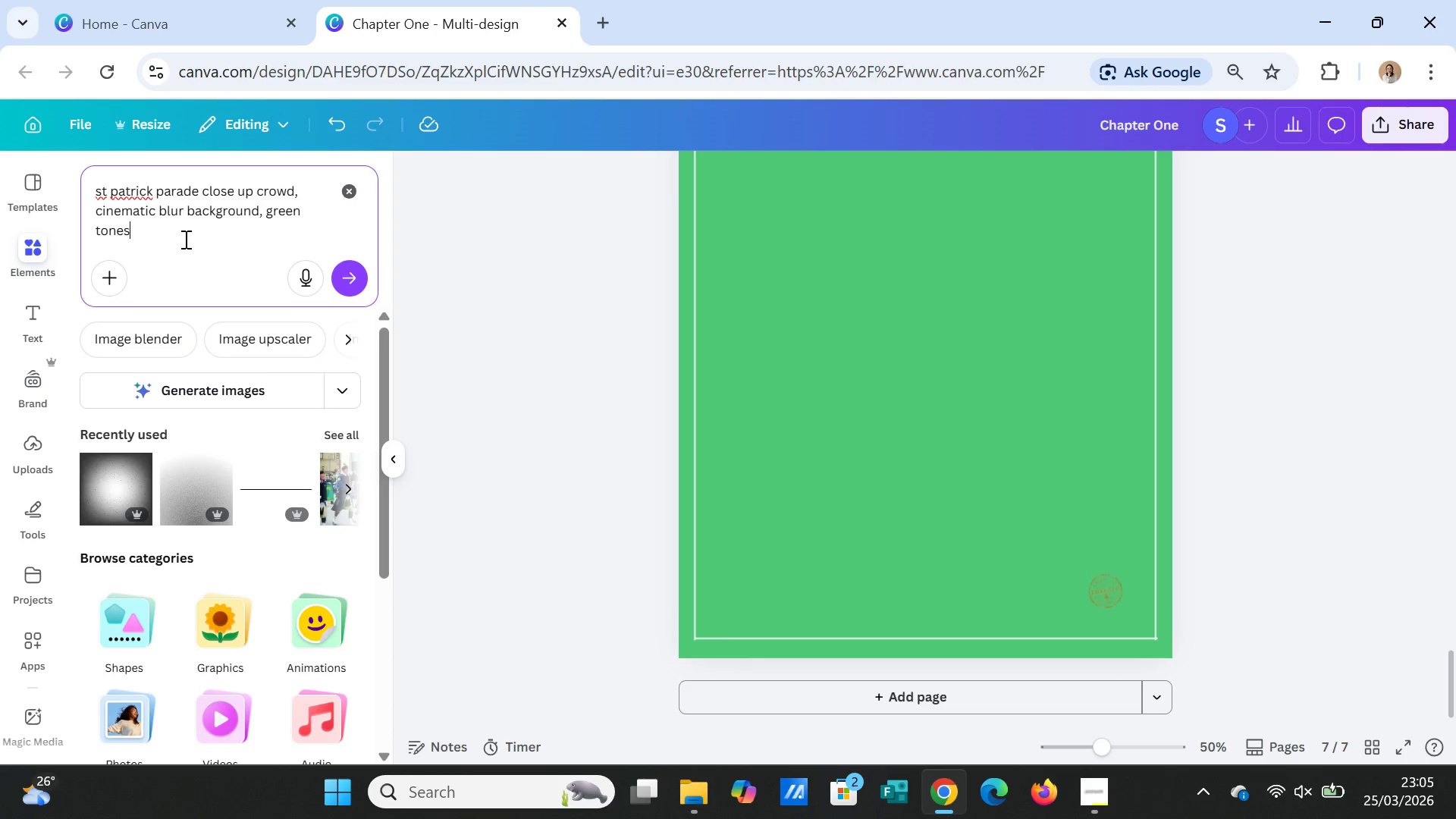 
type(, 1080x1920px)
 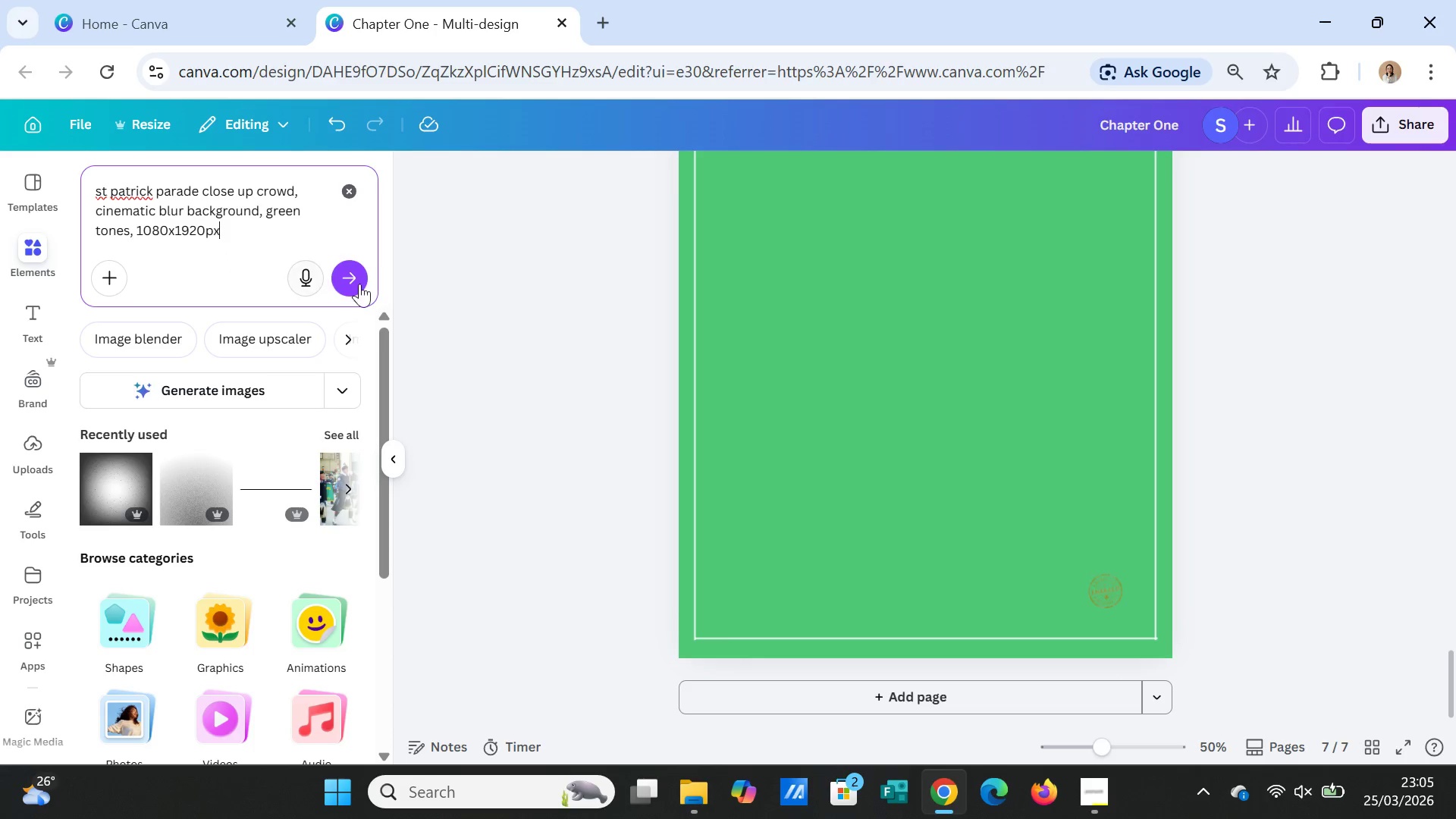 
left_click([359, 284])
 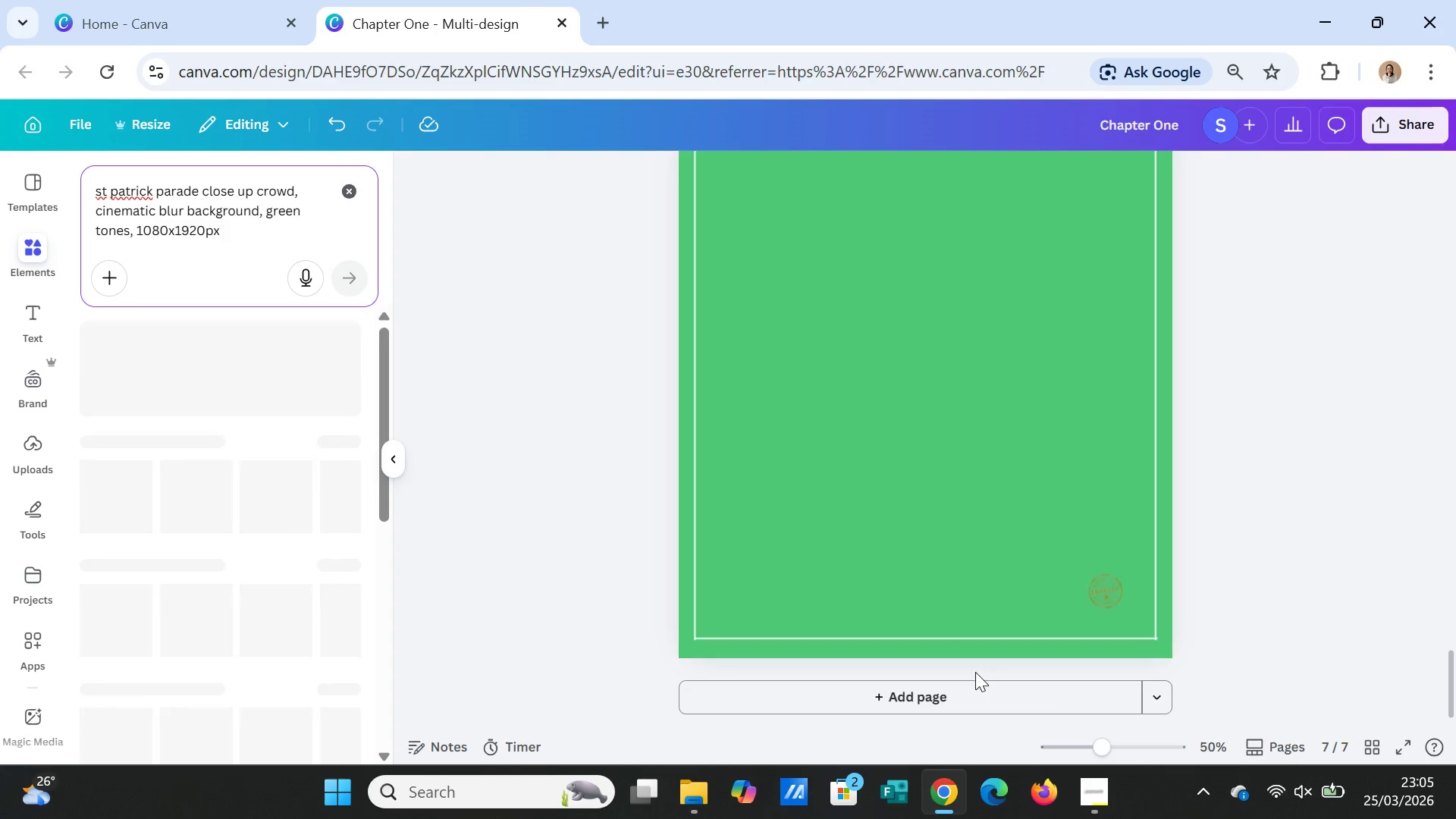 
left_click([1094, 786])